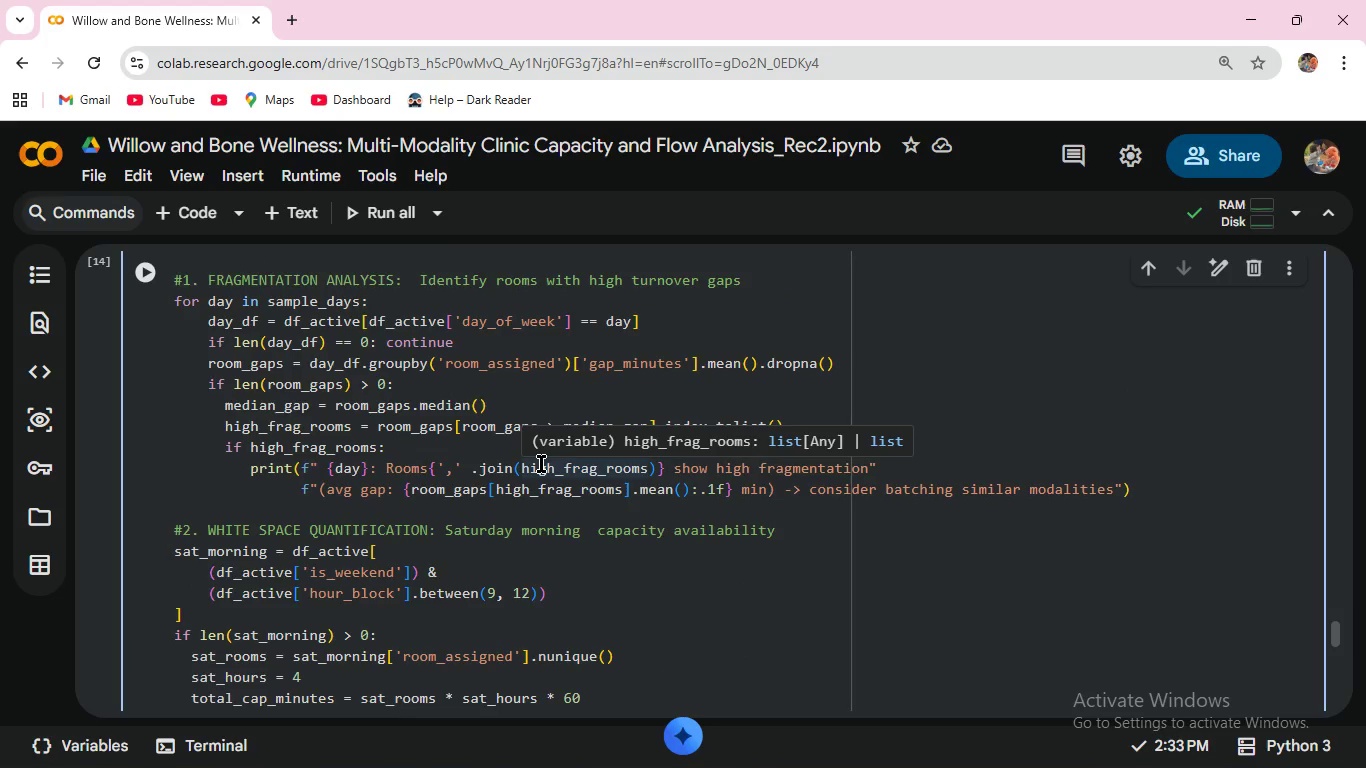 
scroll: coordinate [355, 493], scroll_direction: down, amount: 5.0
 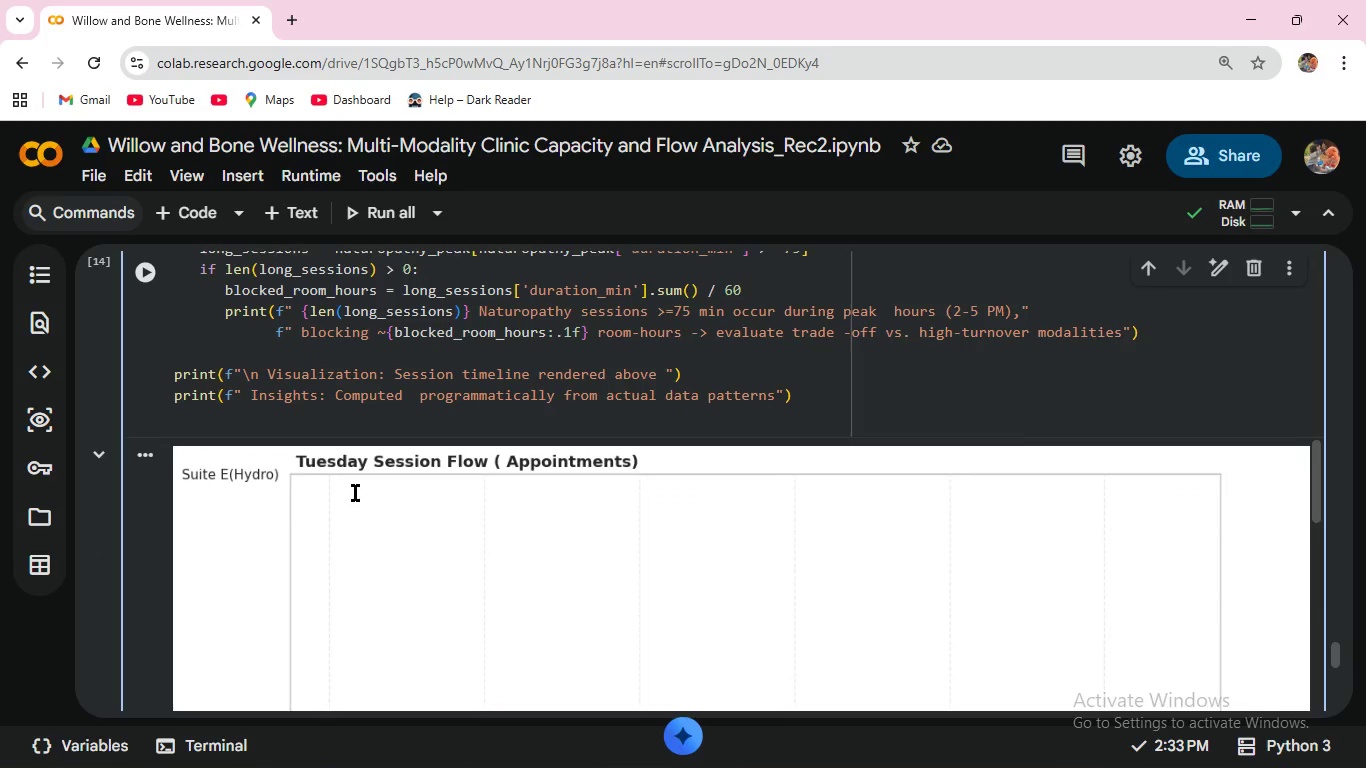 
scroll: coordinate [395, 463], scroll_direction: up, amount: 5.0
 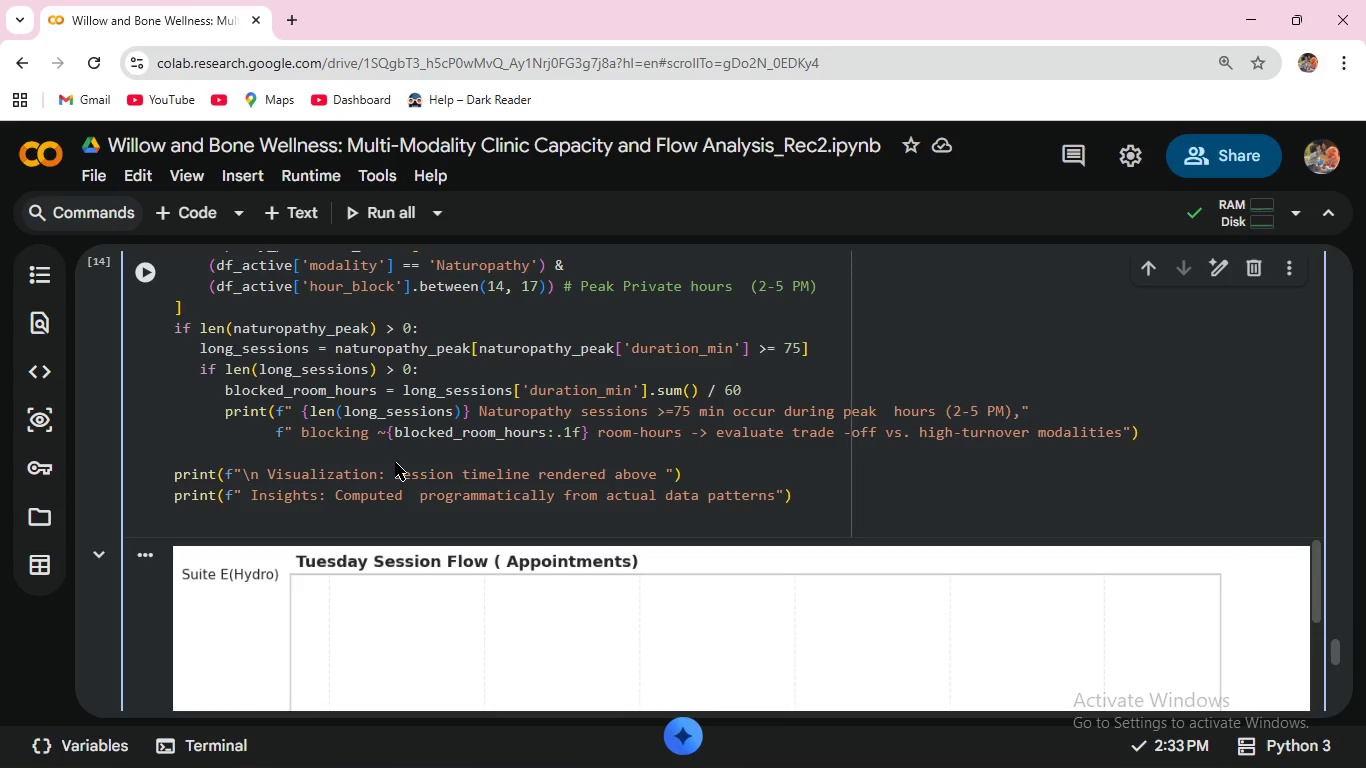 
wait(7.07)
 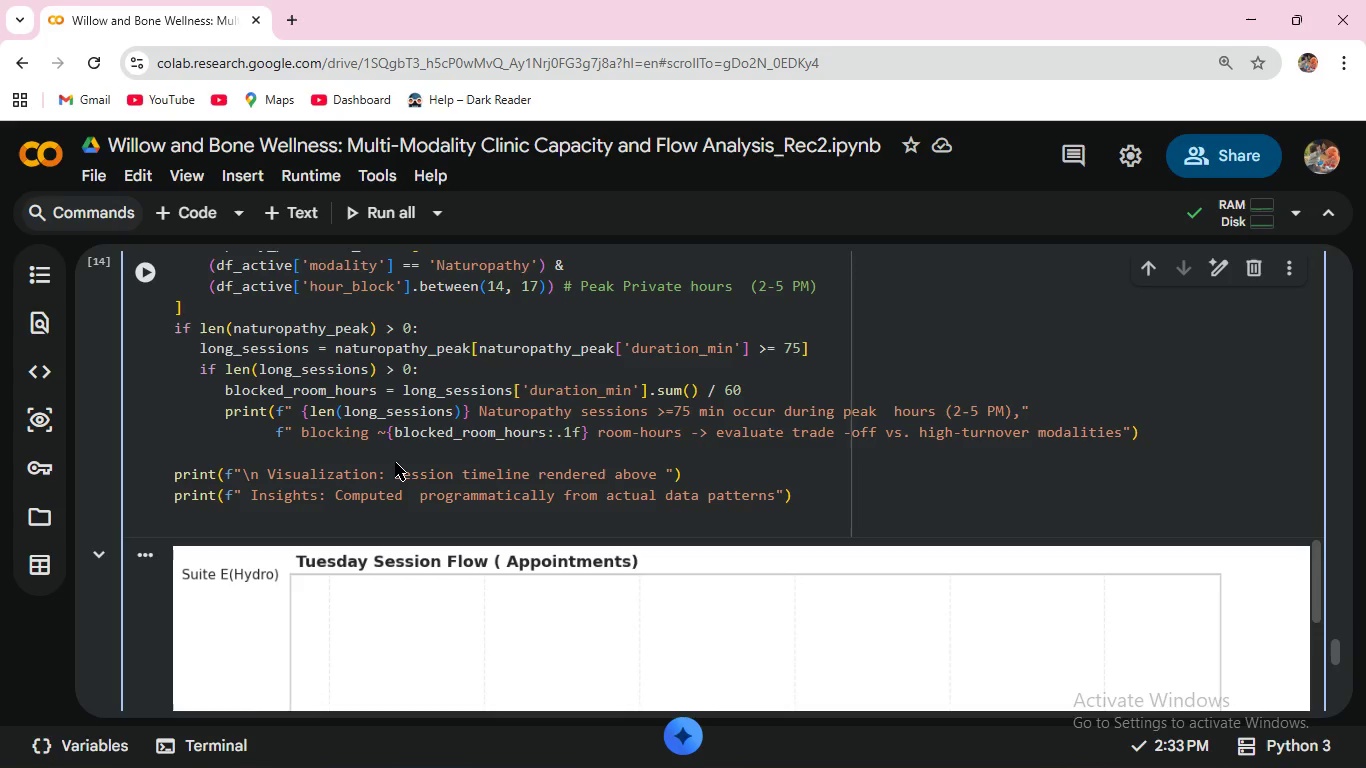 
scroll: coordinate [395, 462], scroll_direction: up, amount: 3.0
 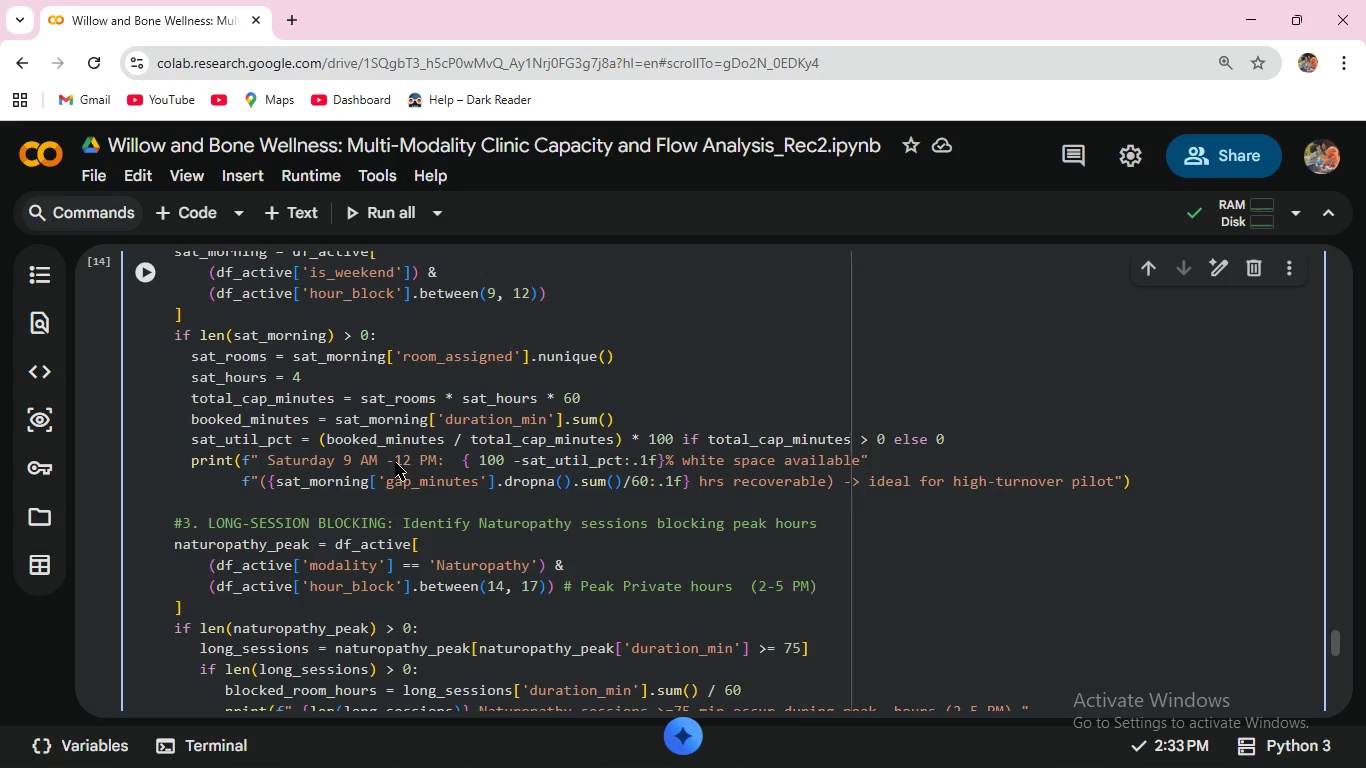 
wait(6.79)
 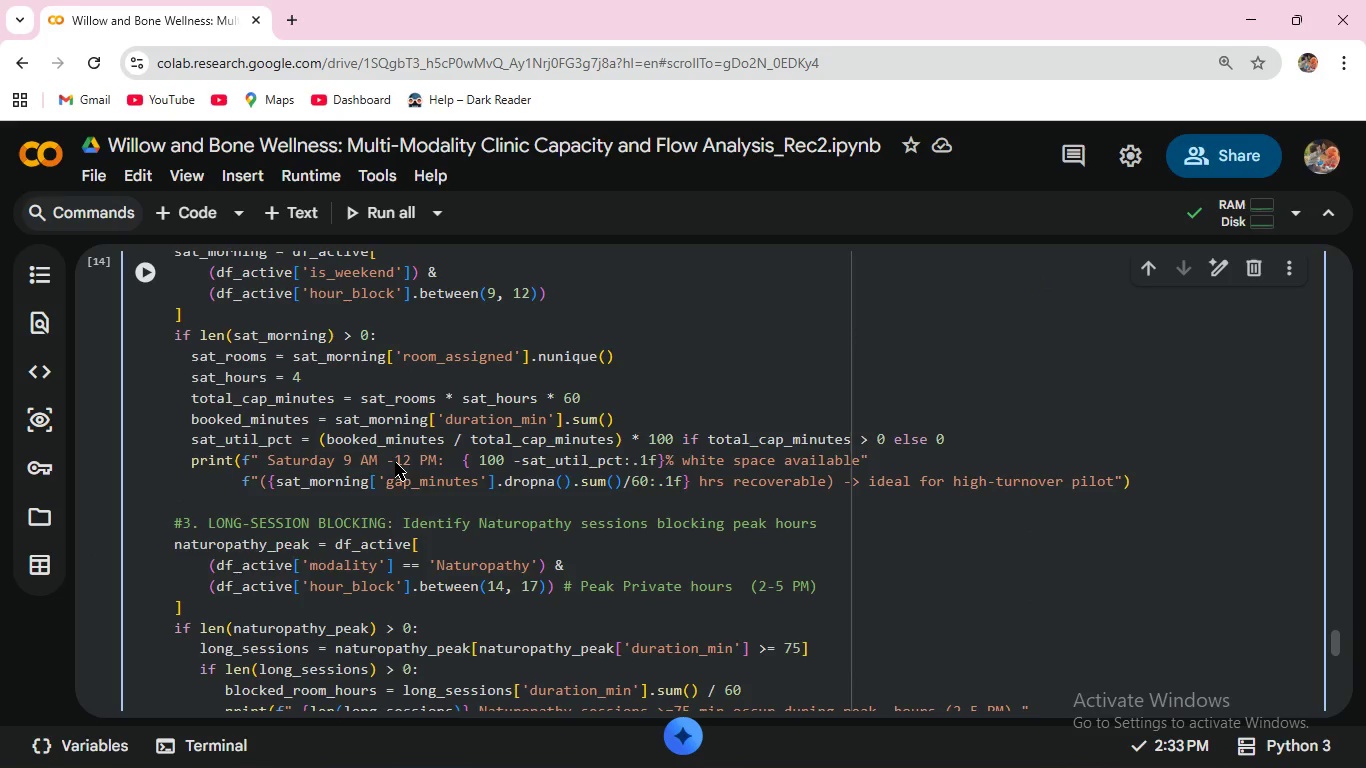 
scroll: coordinate [395, 462], scroll_direction: down, amount: 2.0
 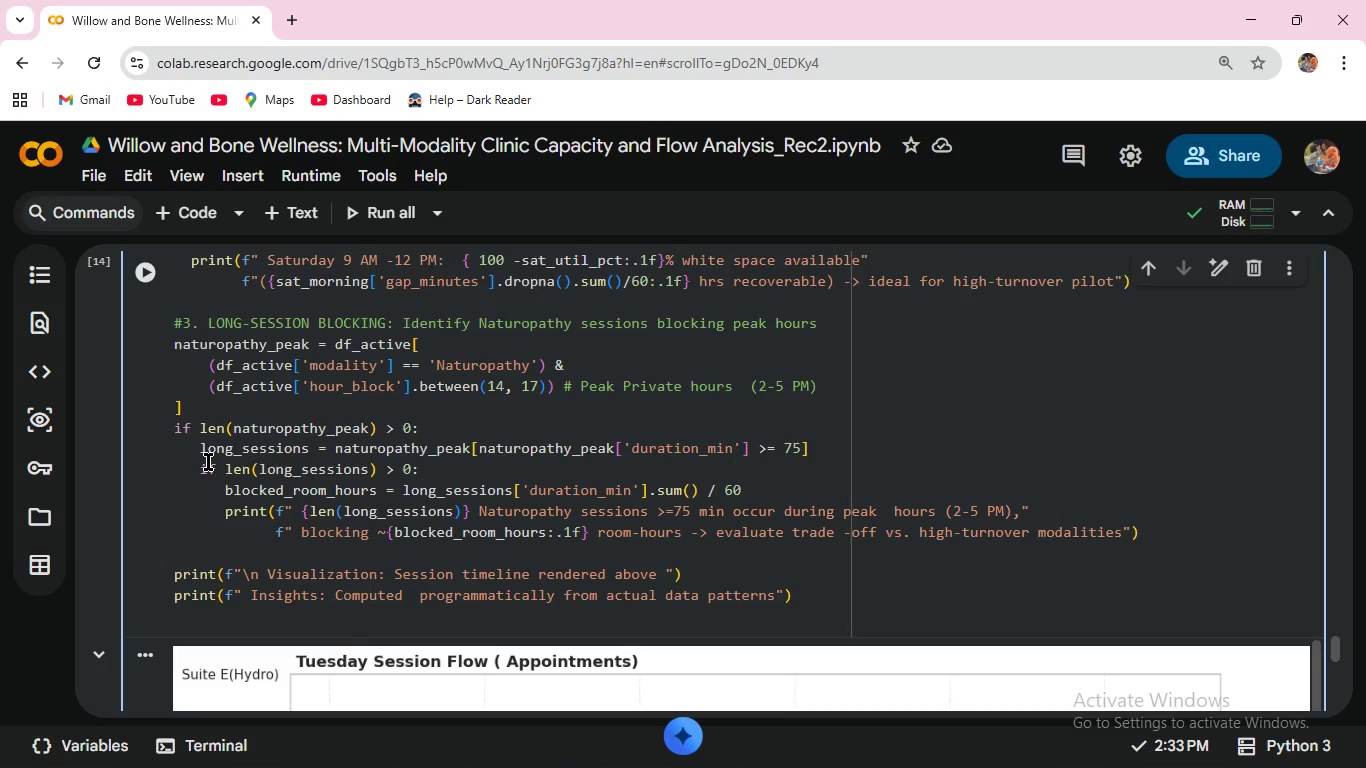 
wait(6.68)
 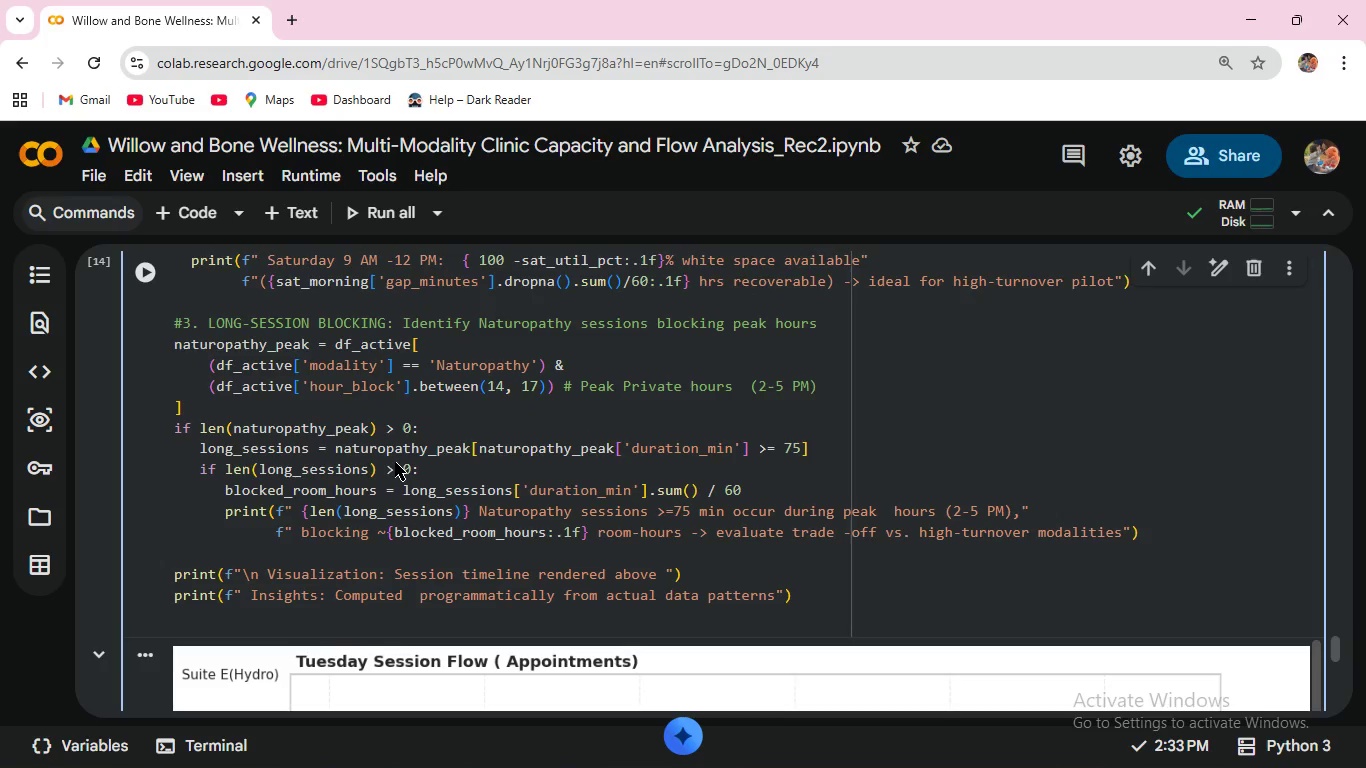 
scroll: coordinate [208, 462], scroll_direction: up, amount: 15.0
 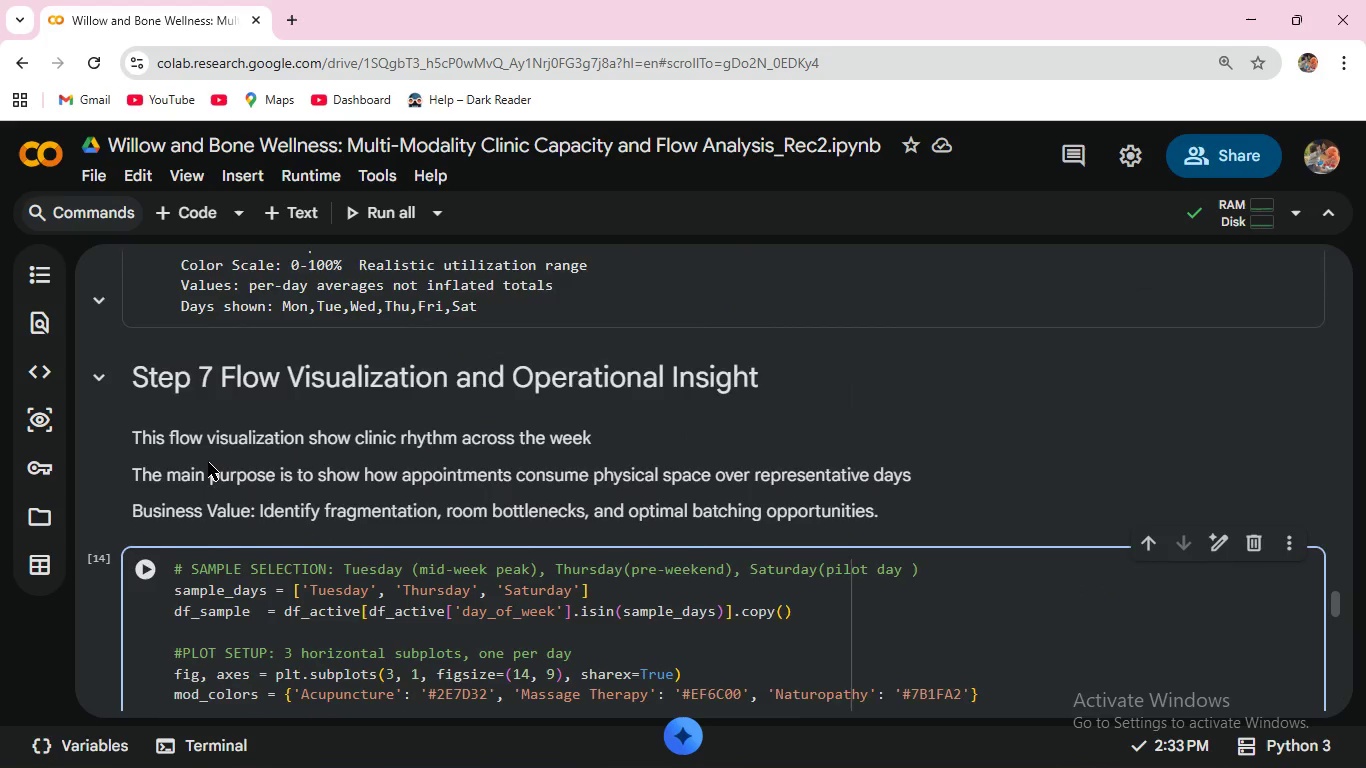 
scroll: coordinate [208, 462], scroll_direction: down, amount: 2.0
 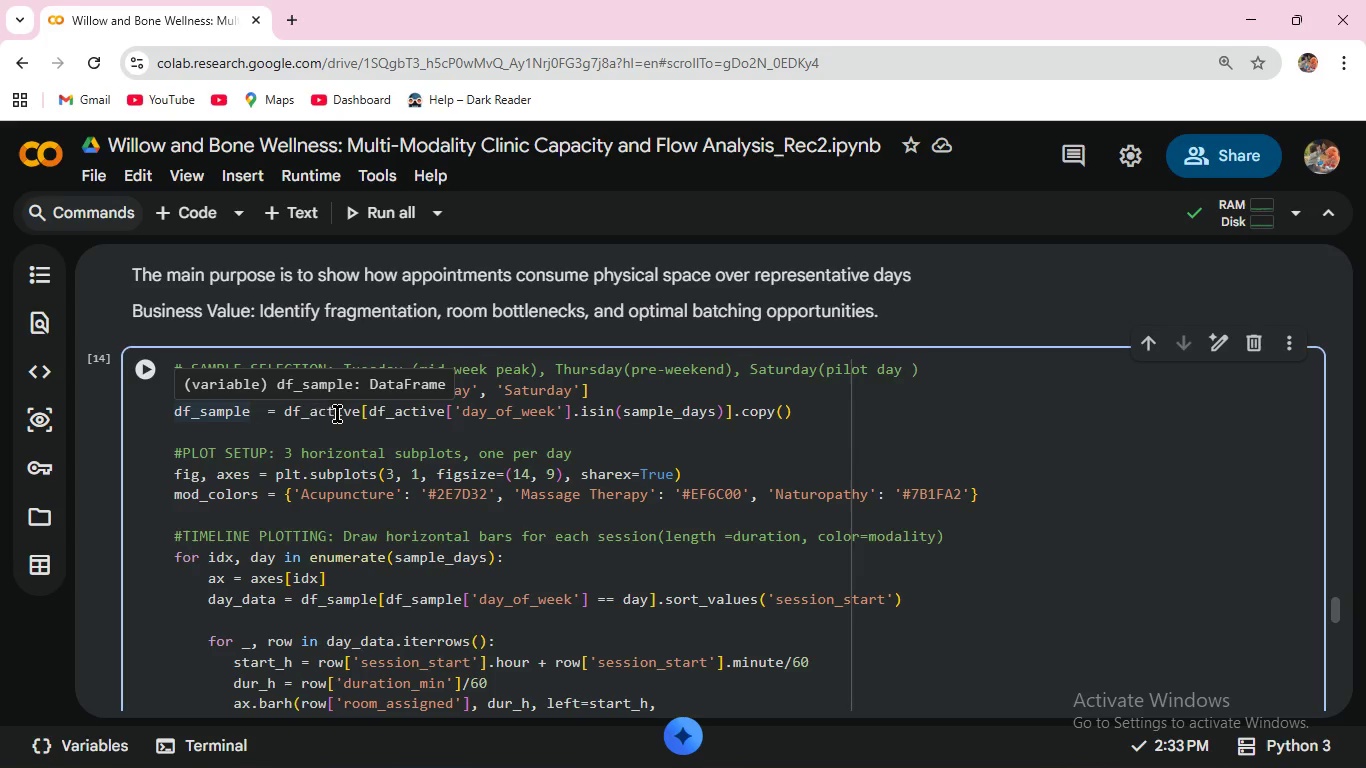 
wait(24.59)
 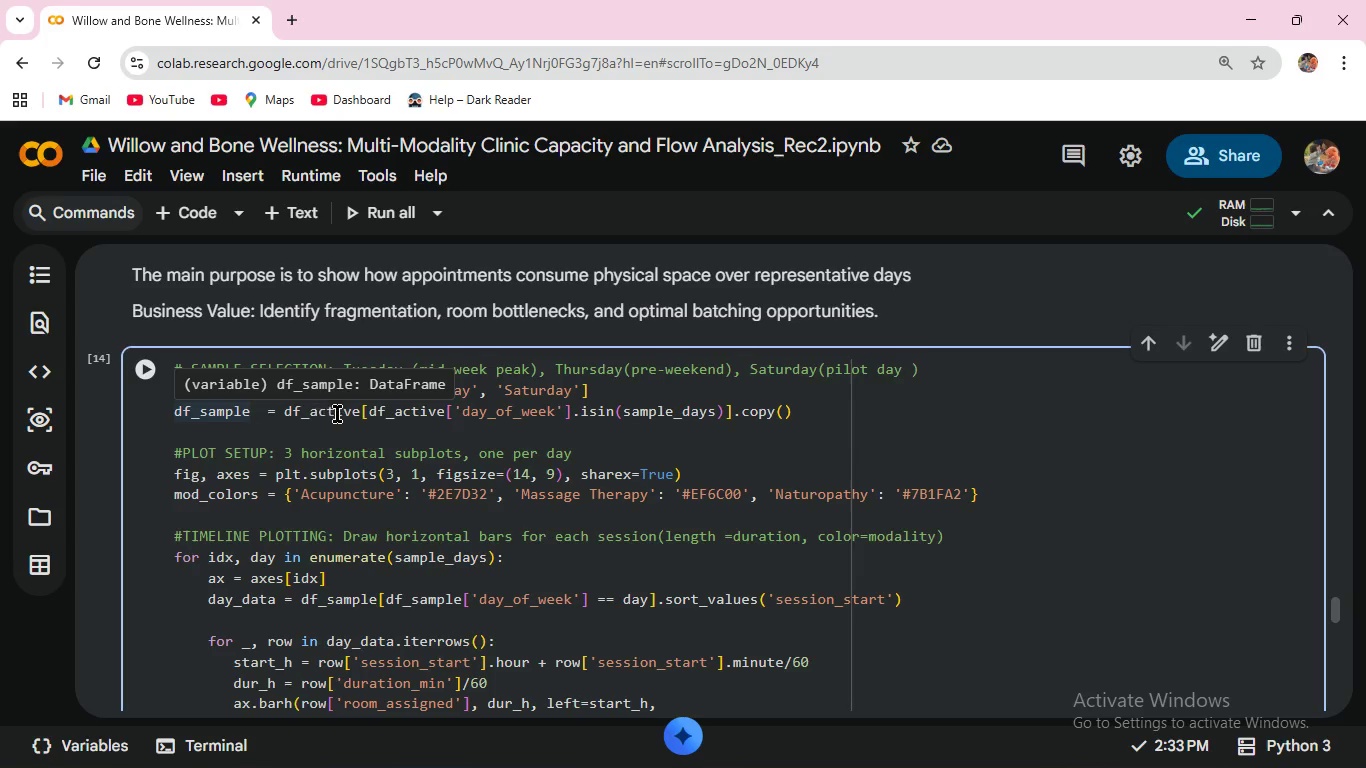 
mouse_move([610, 410])
 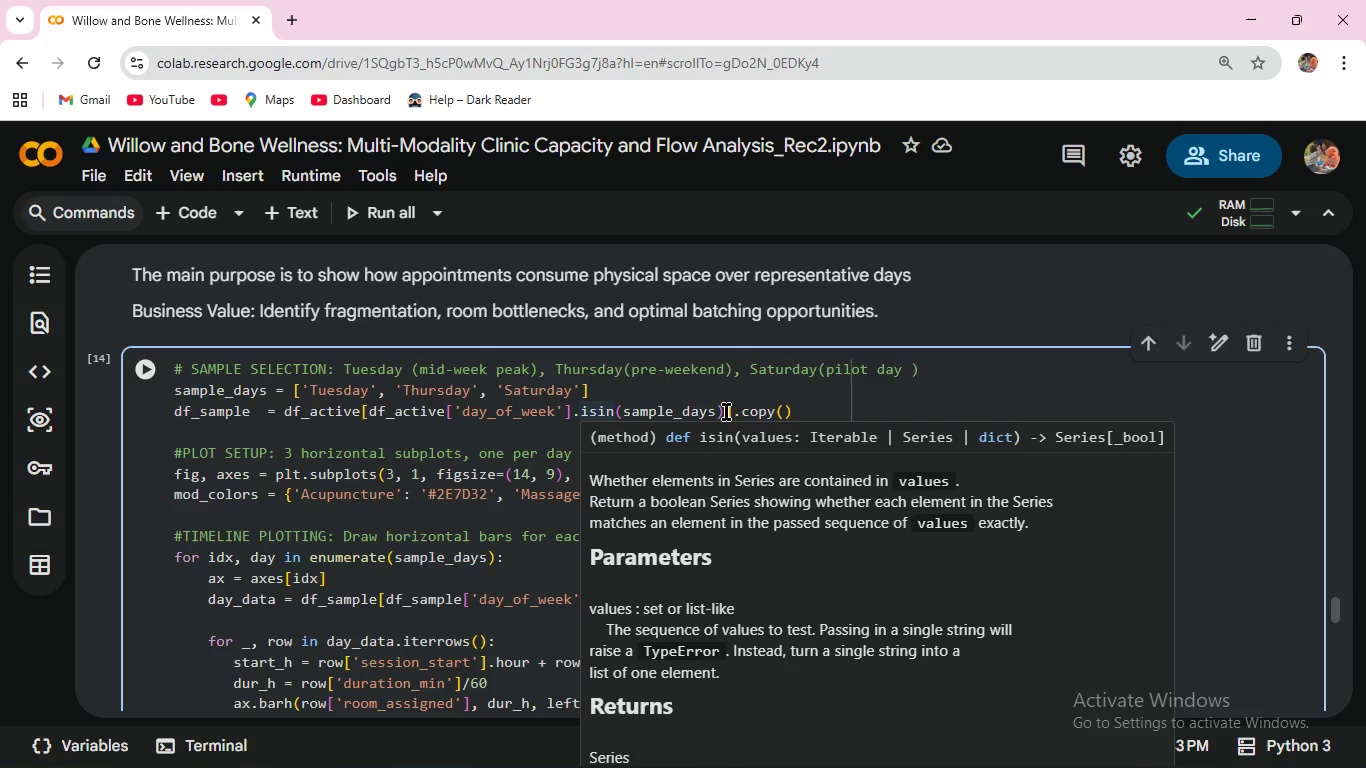 
mouse_move([741, 418])
 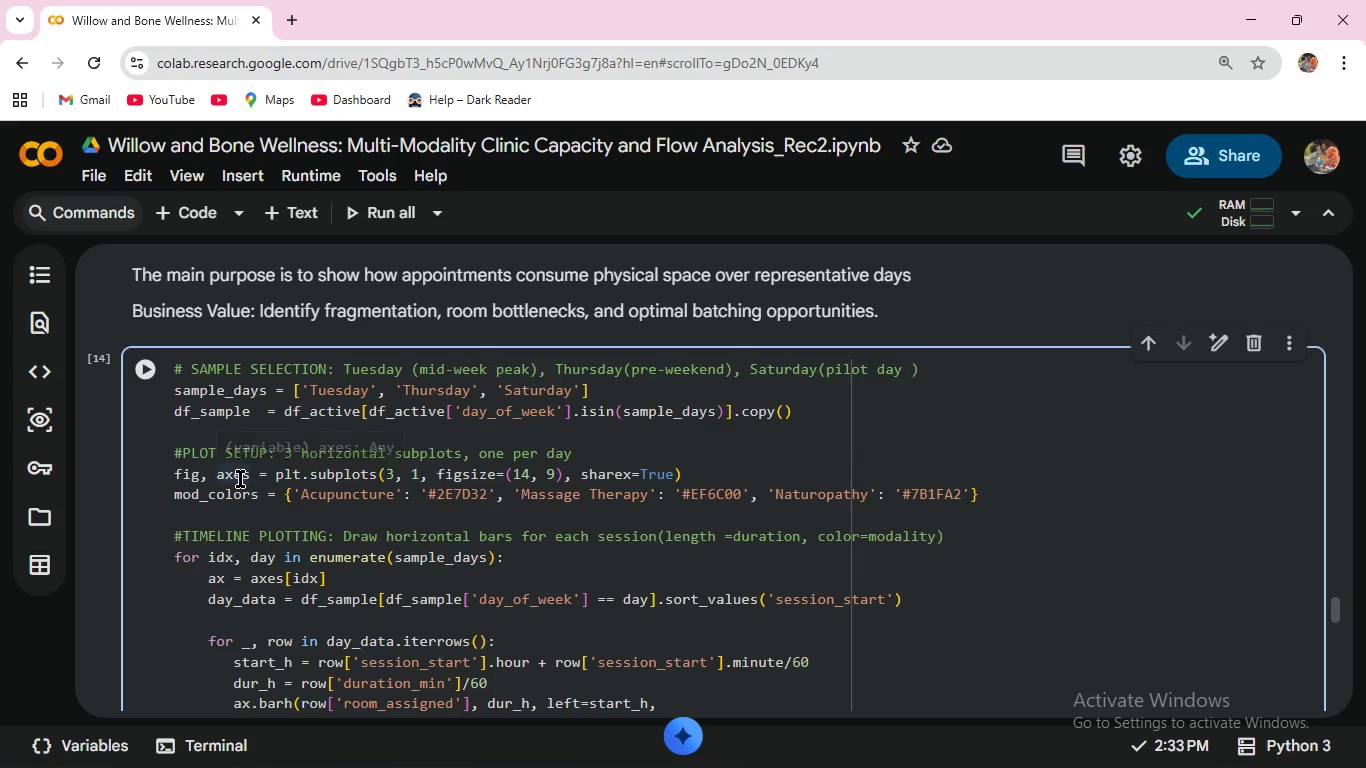 
mouse_move([354, 495])
 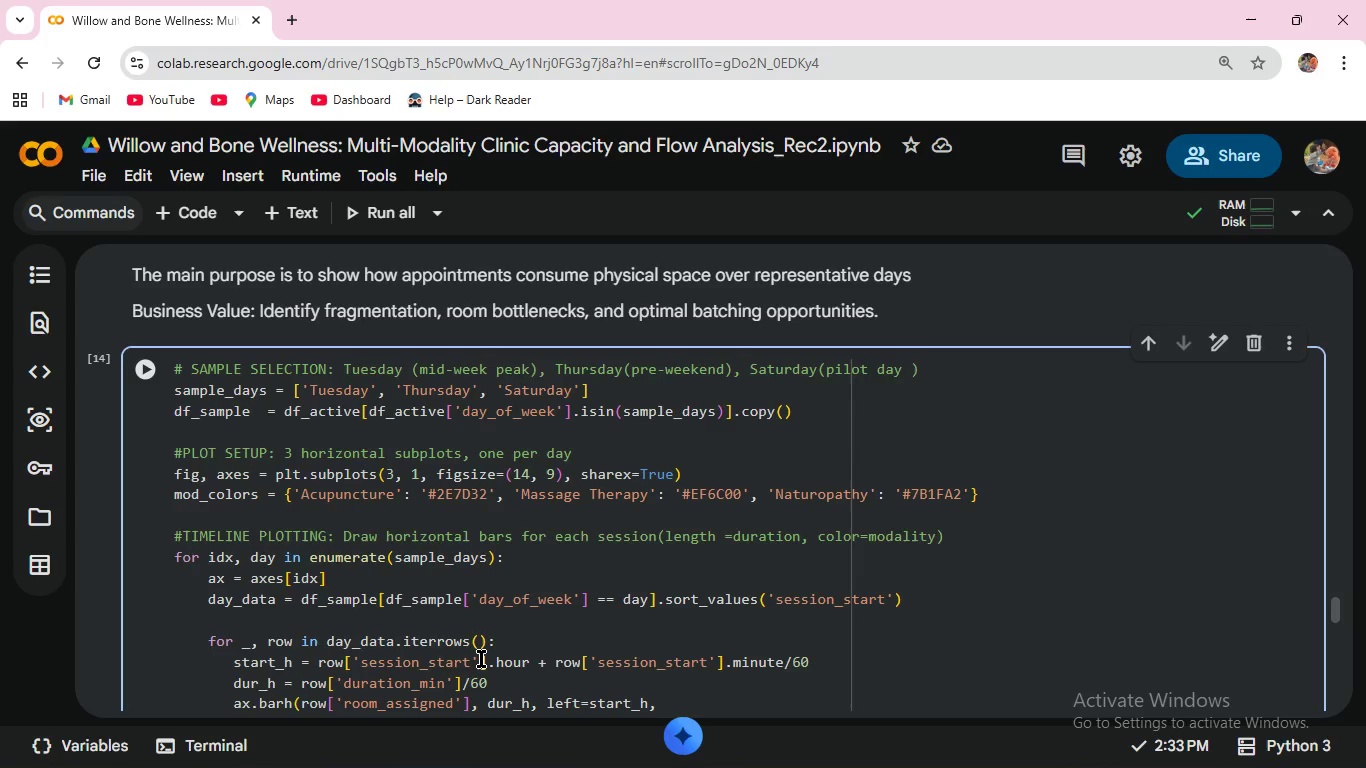 
wait(119.8)
 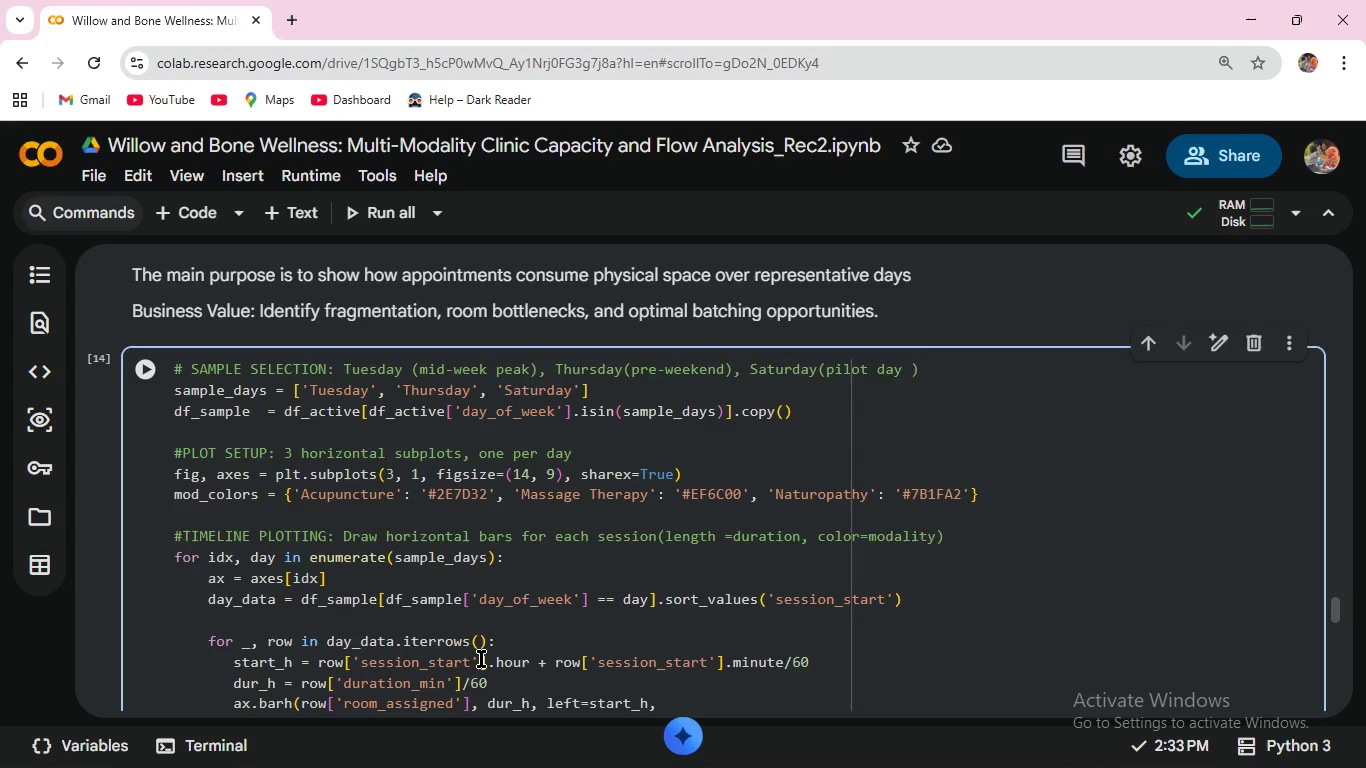 
scroll: coordinate [345, 681], scroll_direction: down, amount: 1.0
 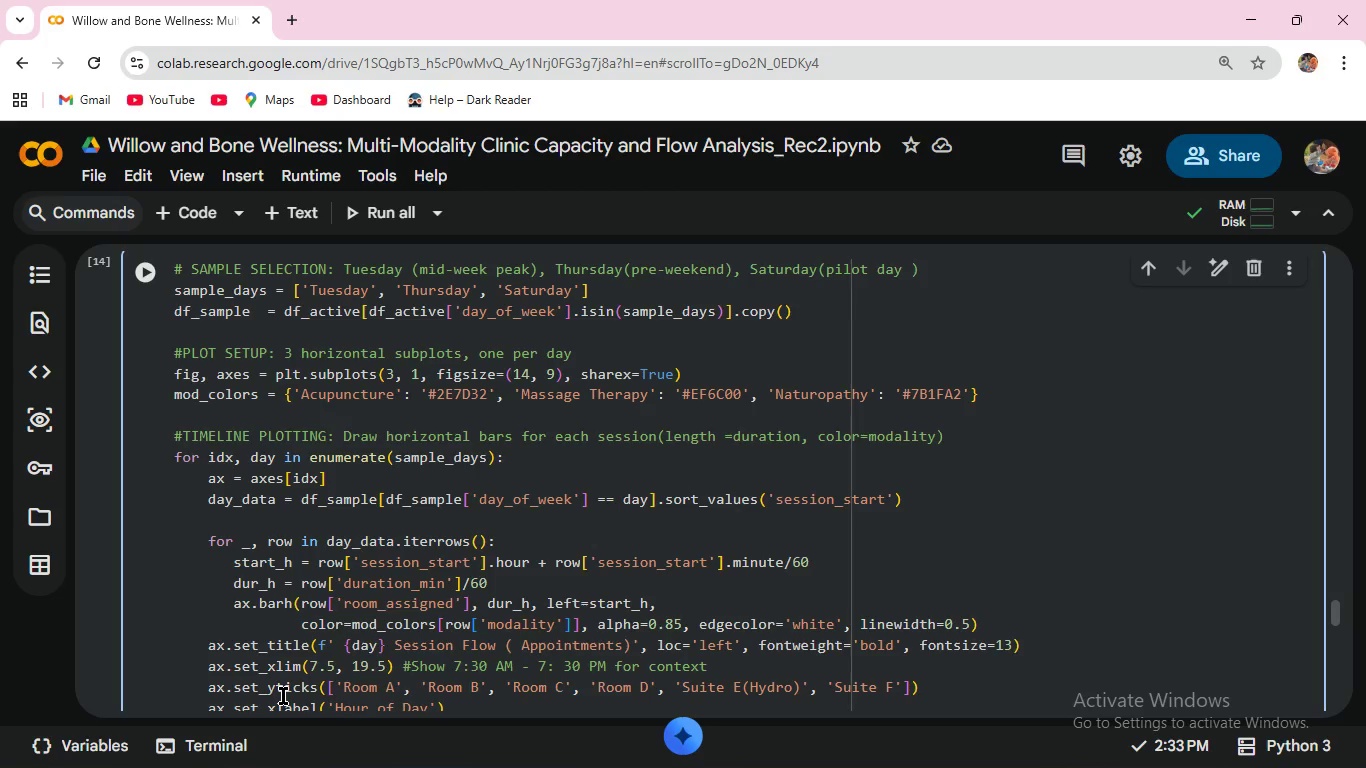 
wait(60.55)
 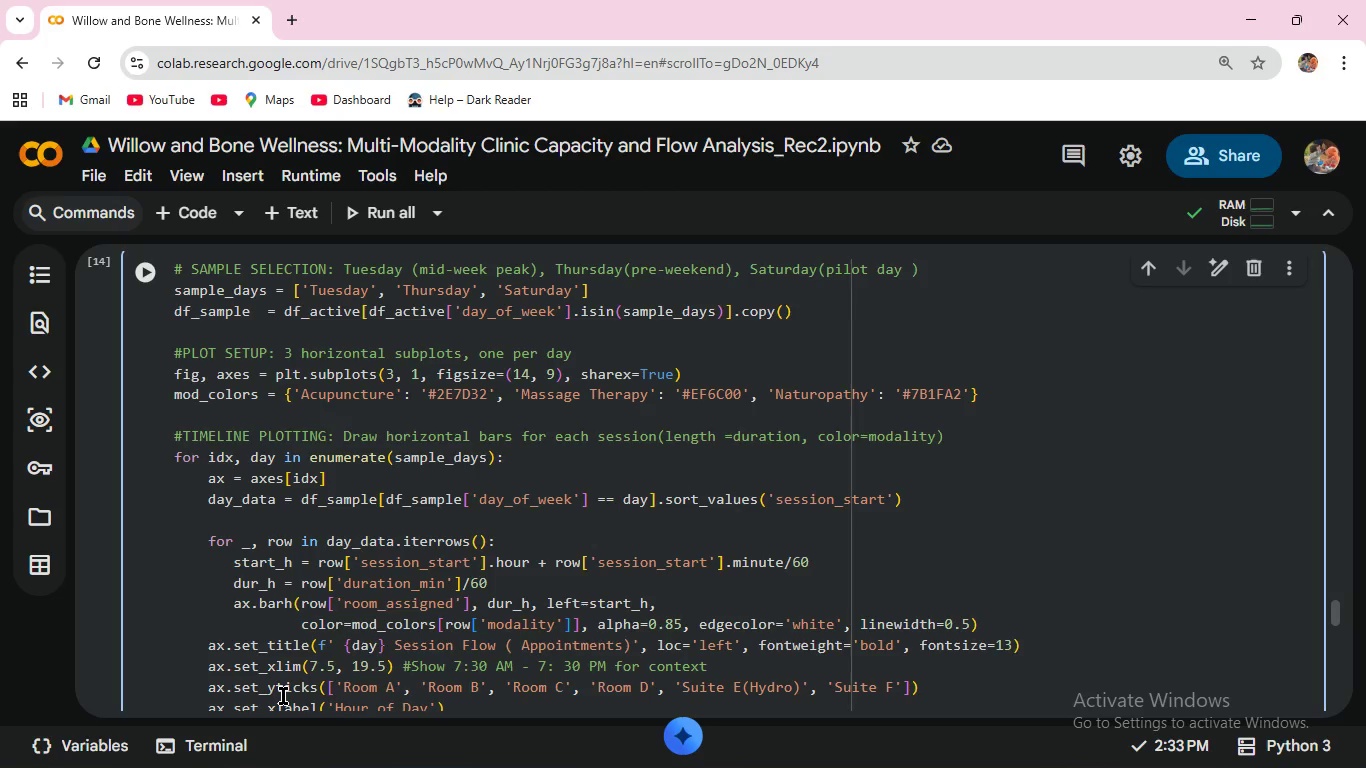 
scroll: coordinate [242, 704], scroll_direction: down, amount: 1.0
 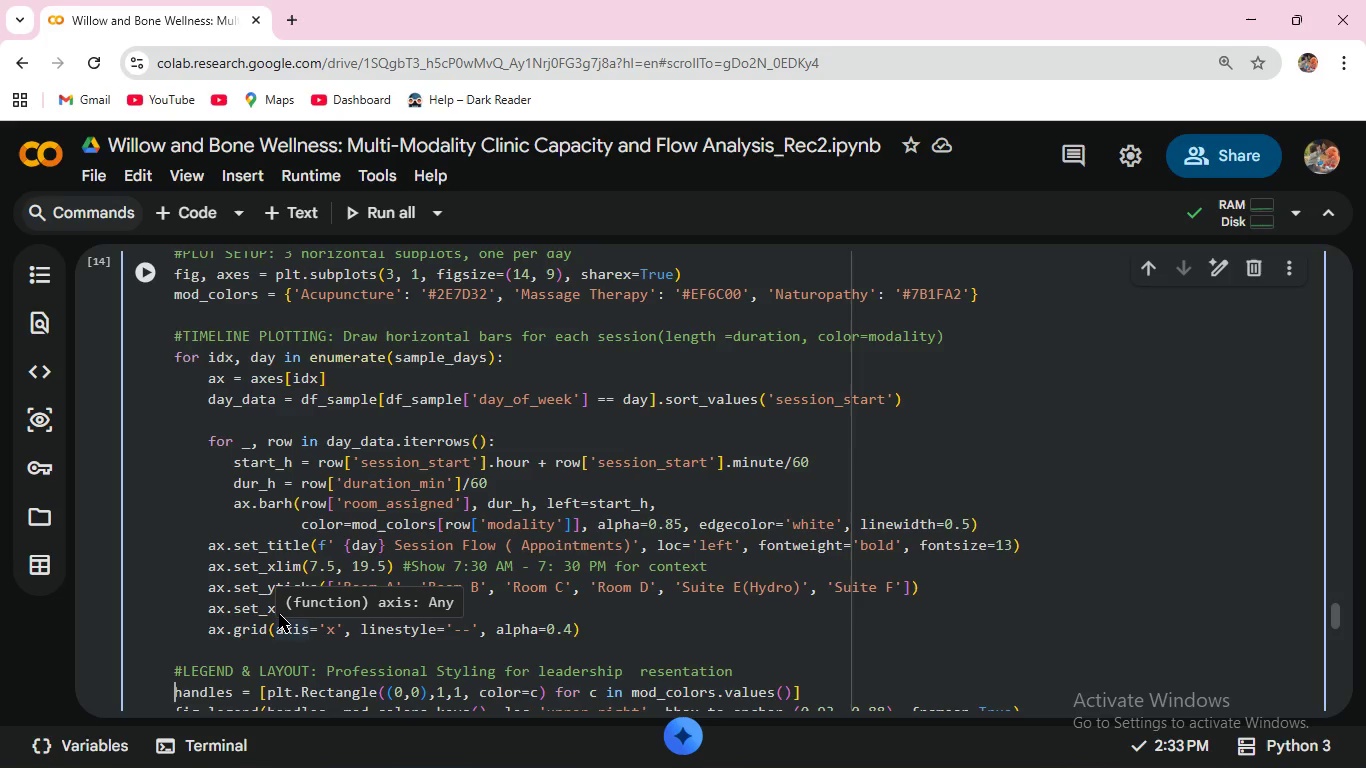 
wait(11.62)
 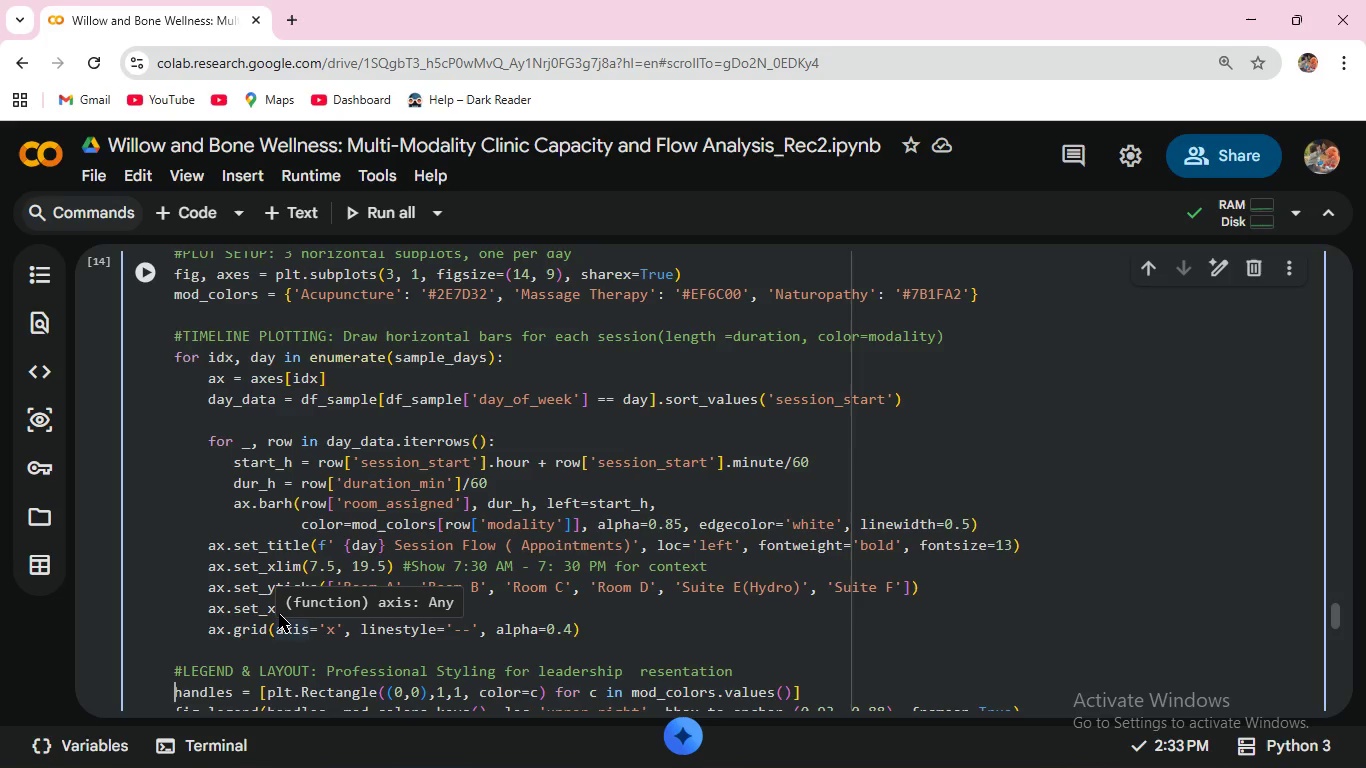 
scroll: coordinate [168, 648], scroll_direction: down, amount: 1.0
 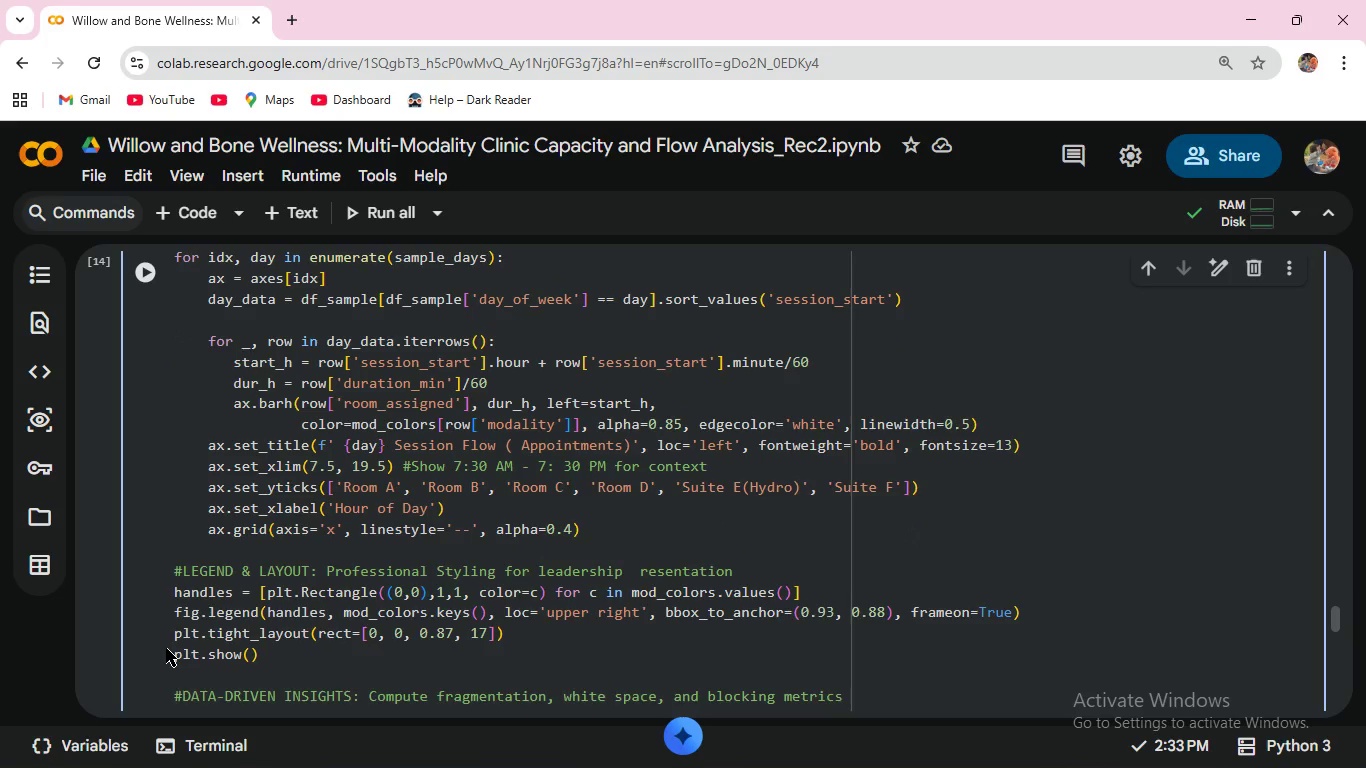 
key(Space)
 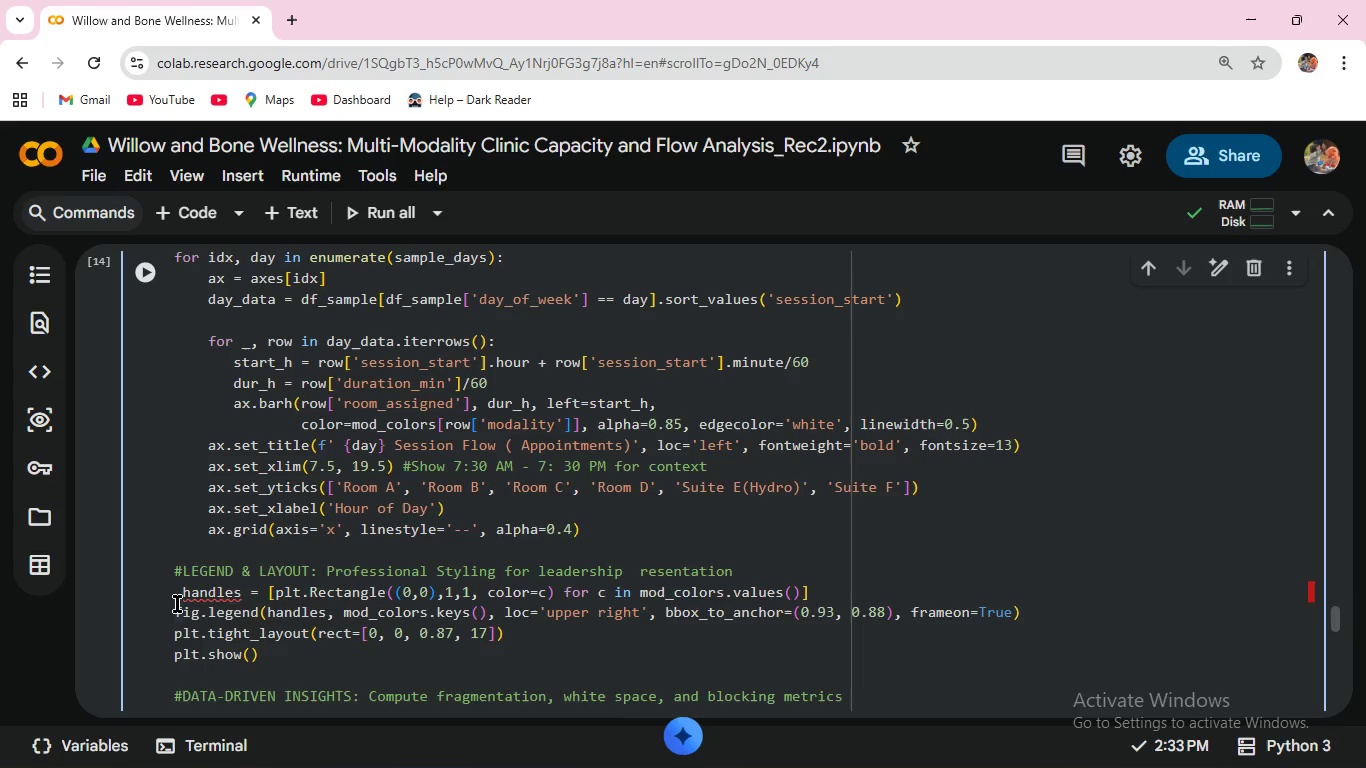 
key(Space)
 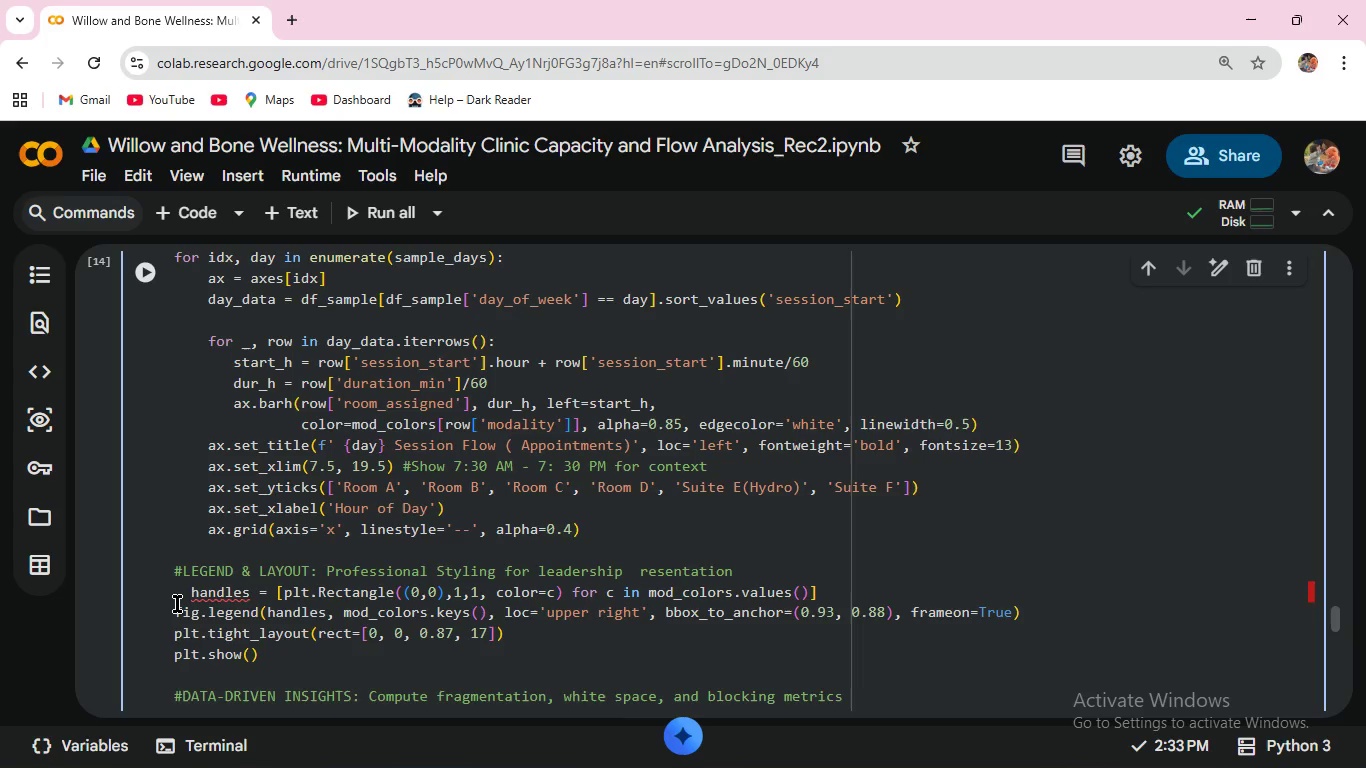 
key(Space)
 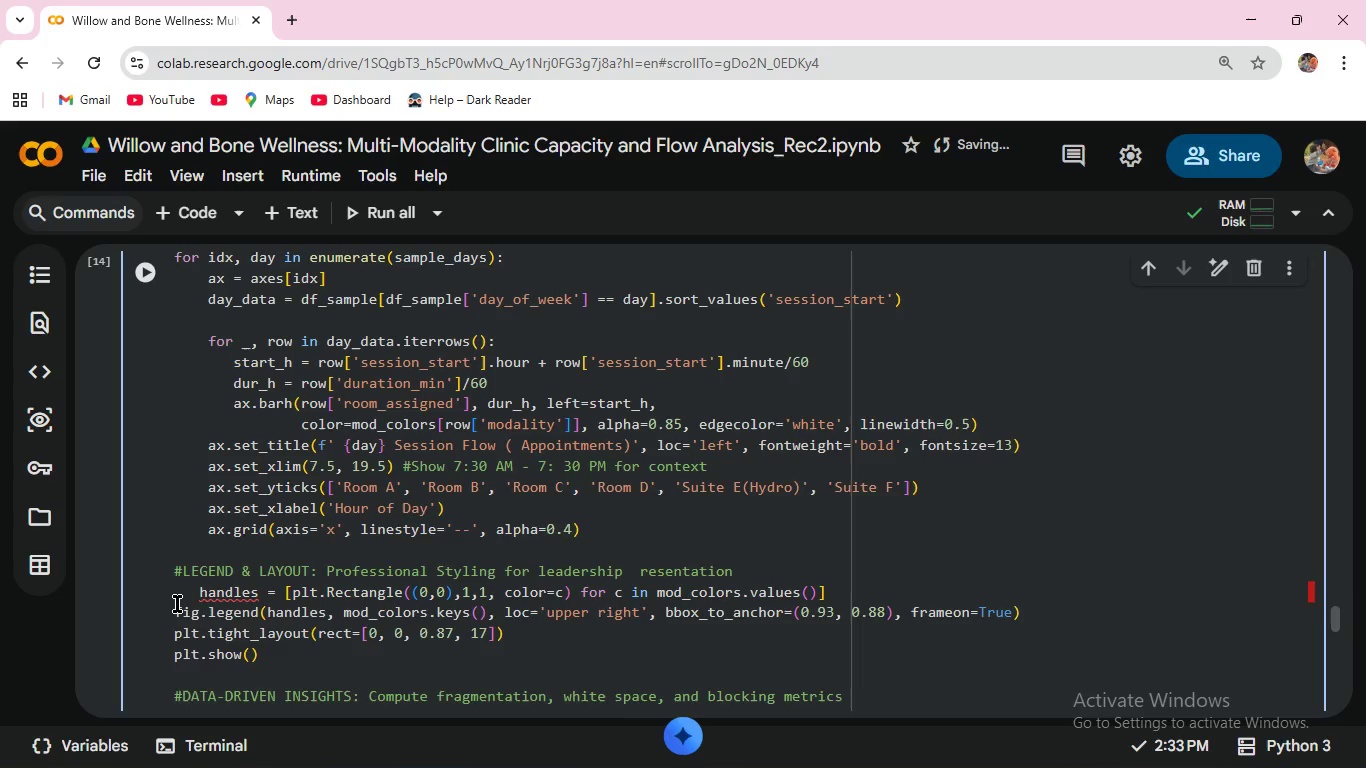 
wait(7.58)
 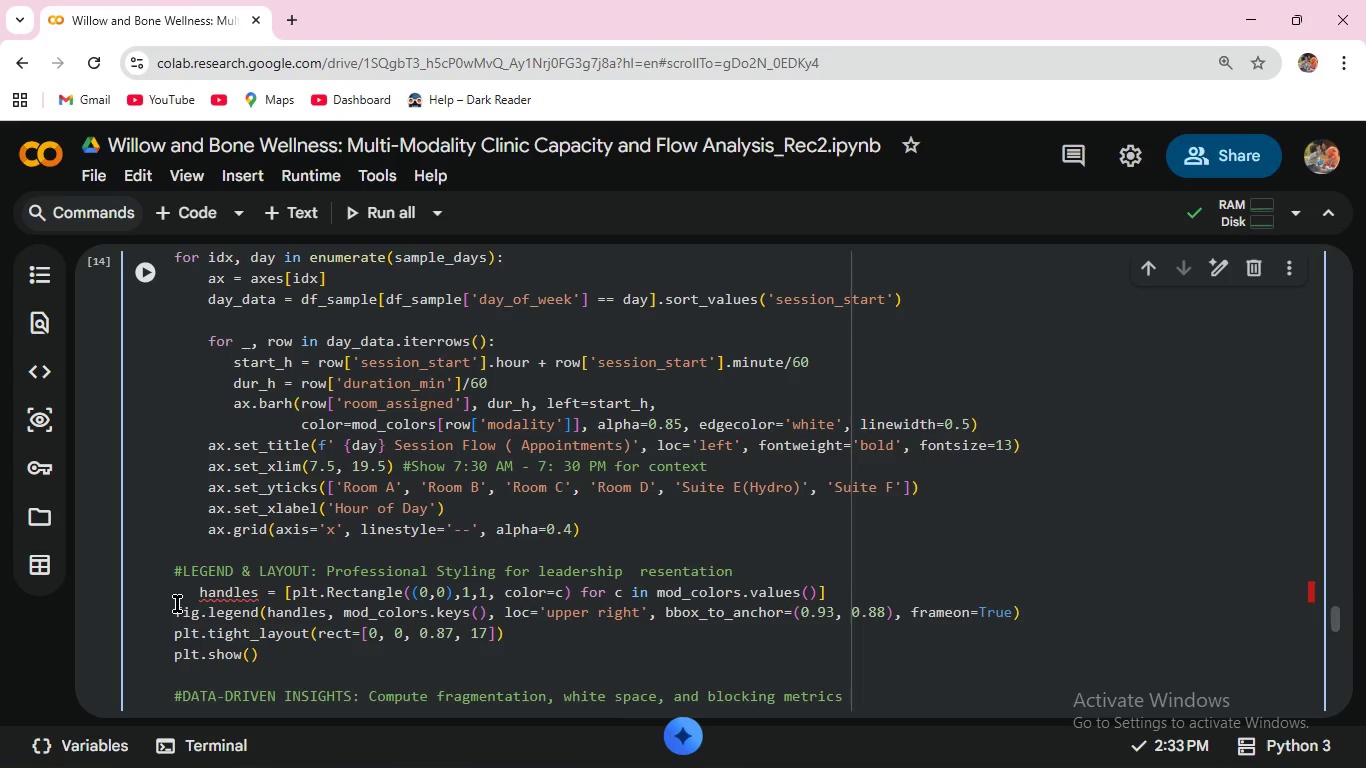 
key(Space)
 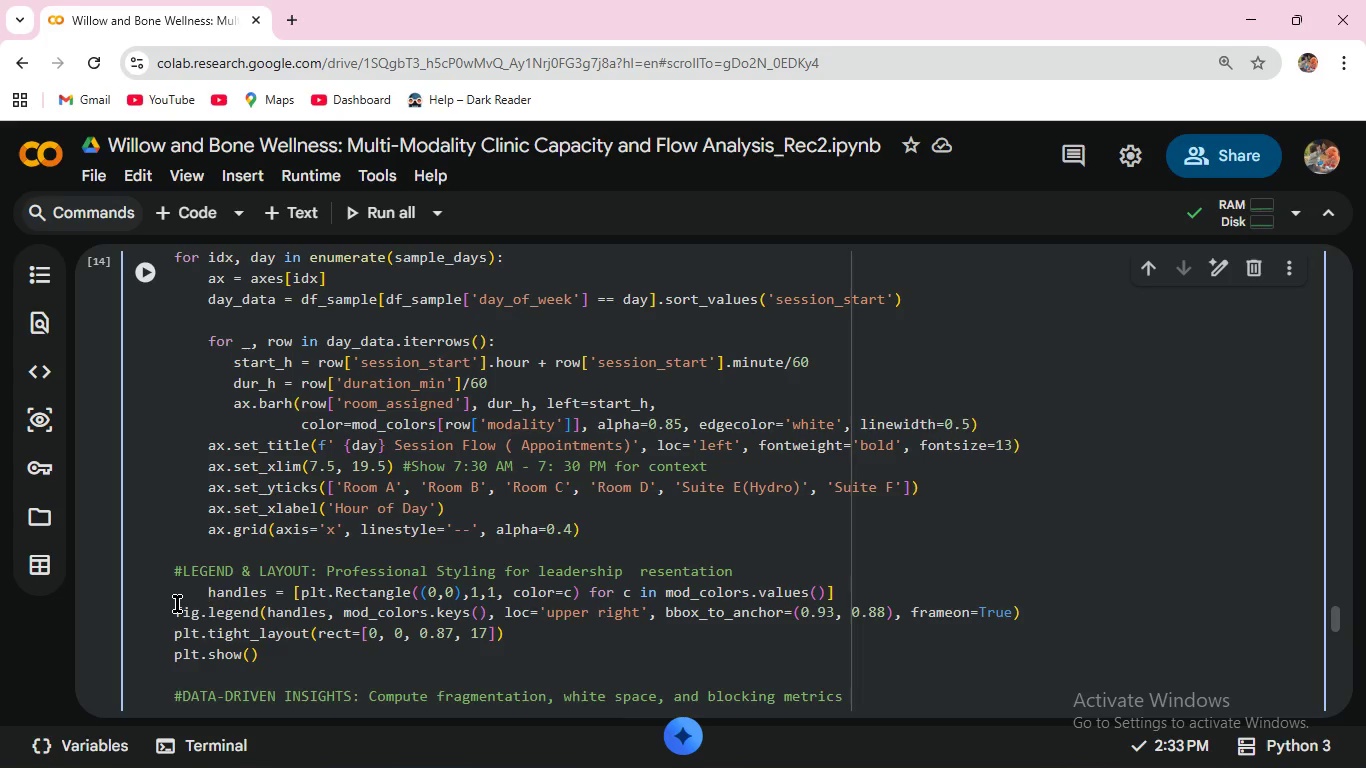 
left_click([174, 611])
 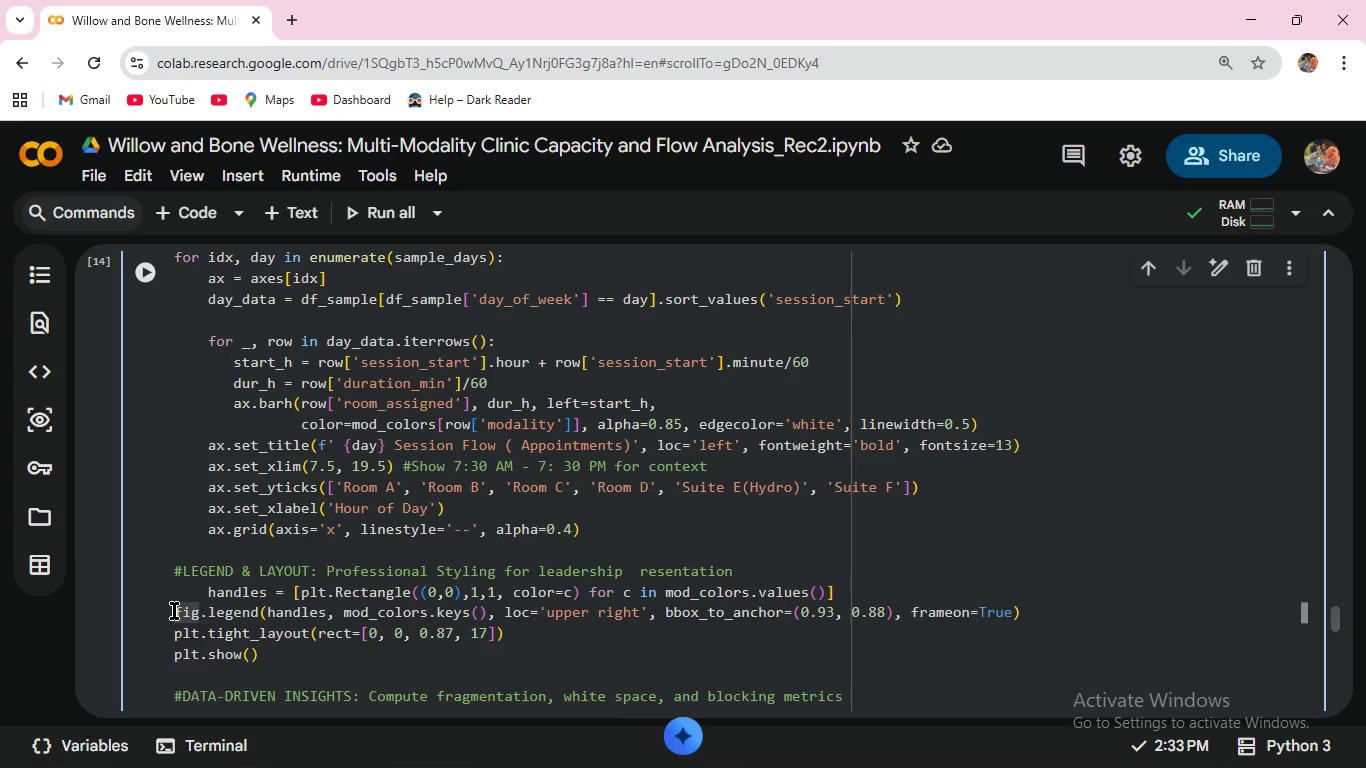 
key(Space)
 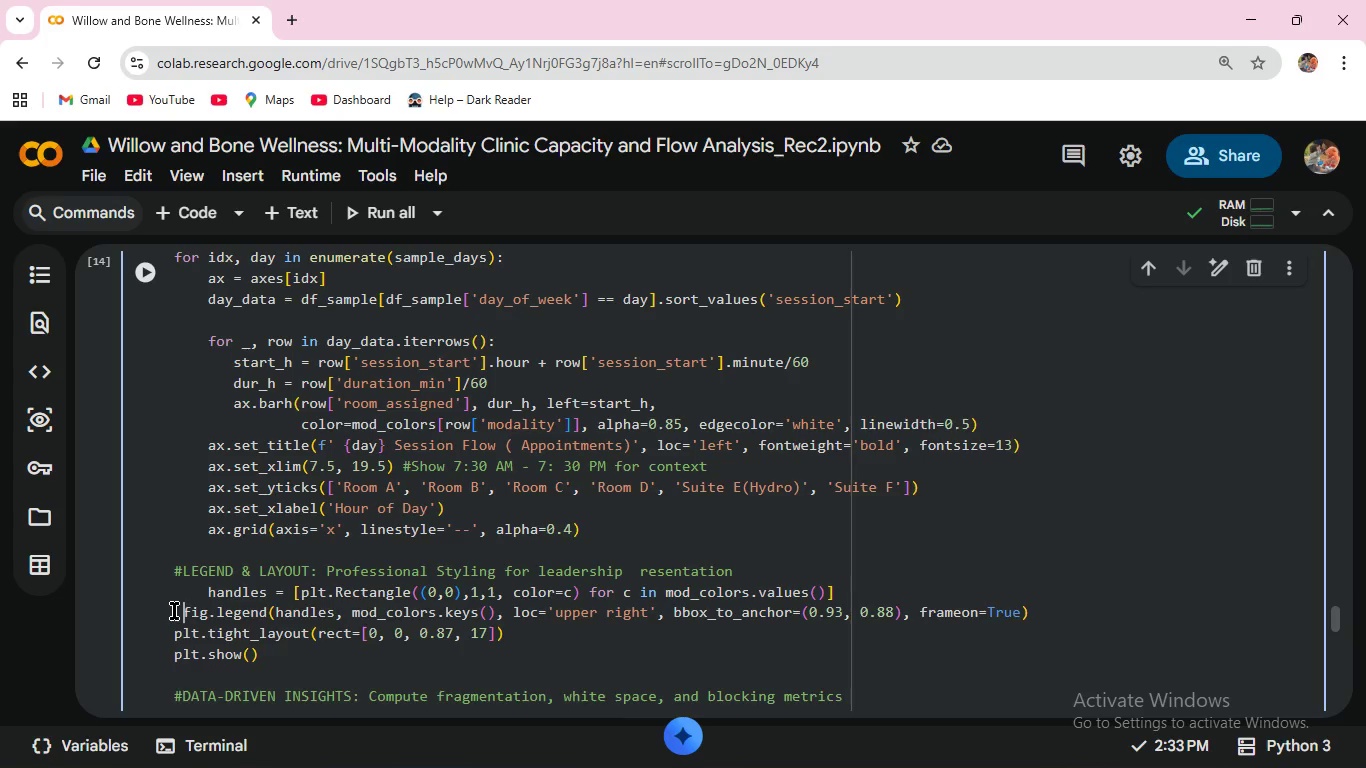 
key(Space)
 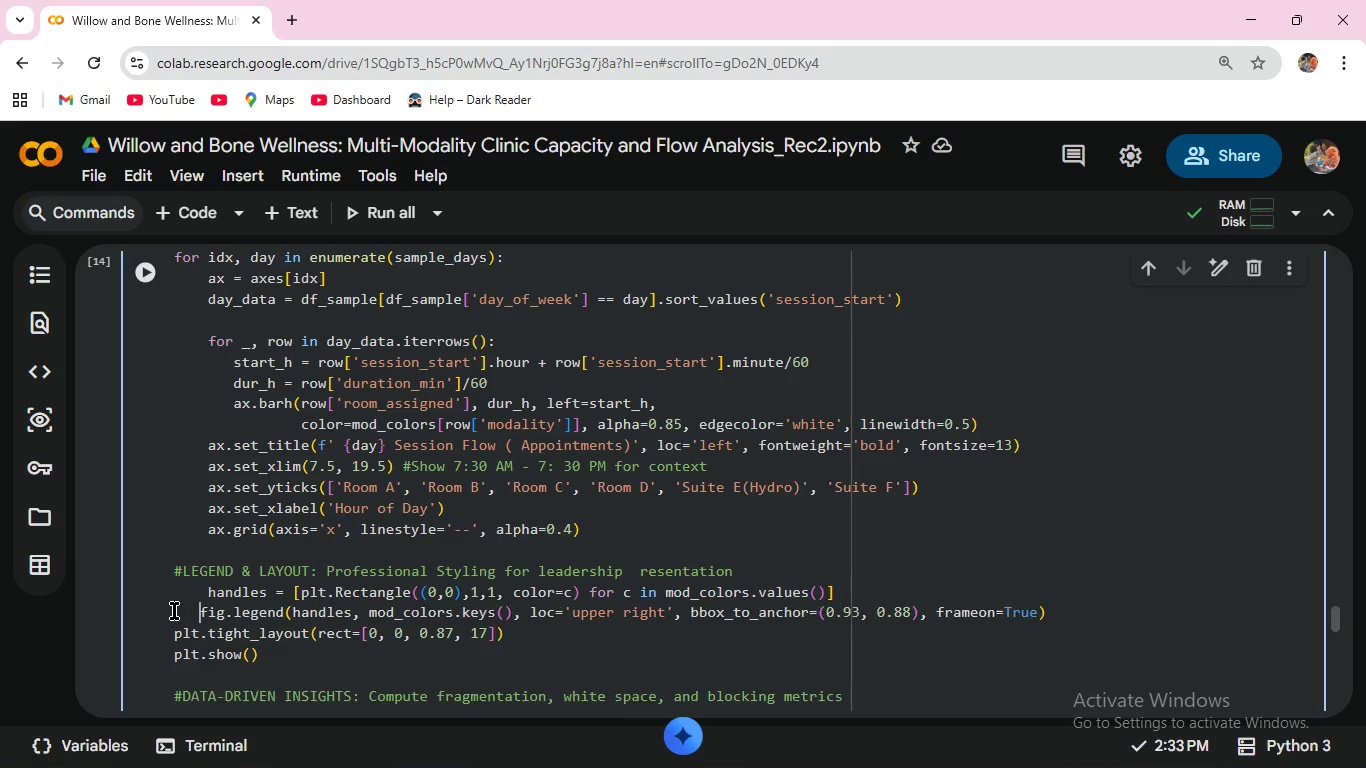 
key(Space)
 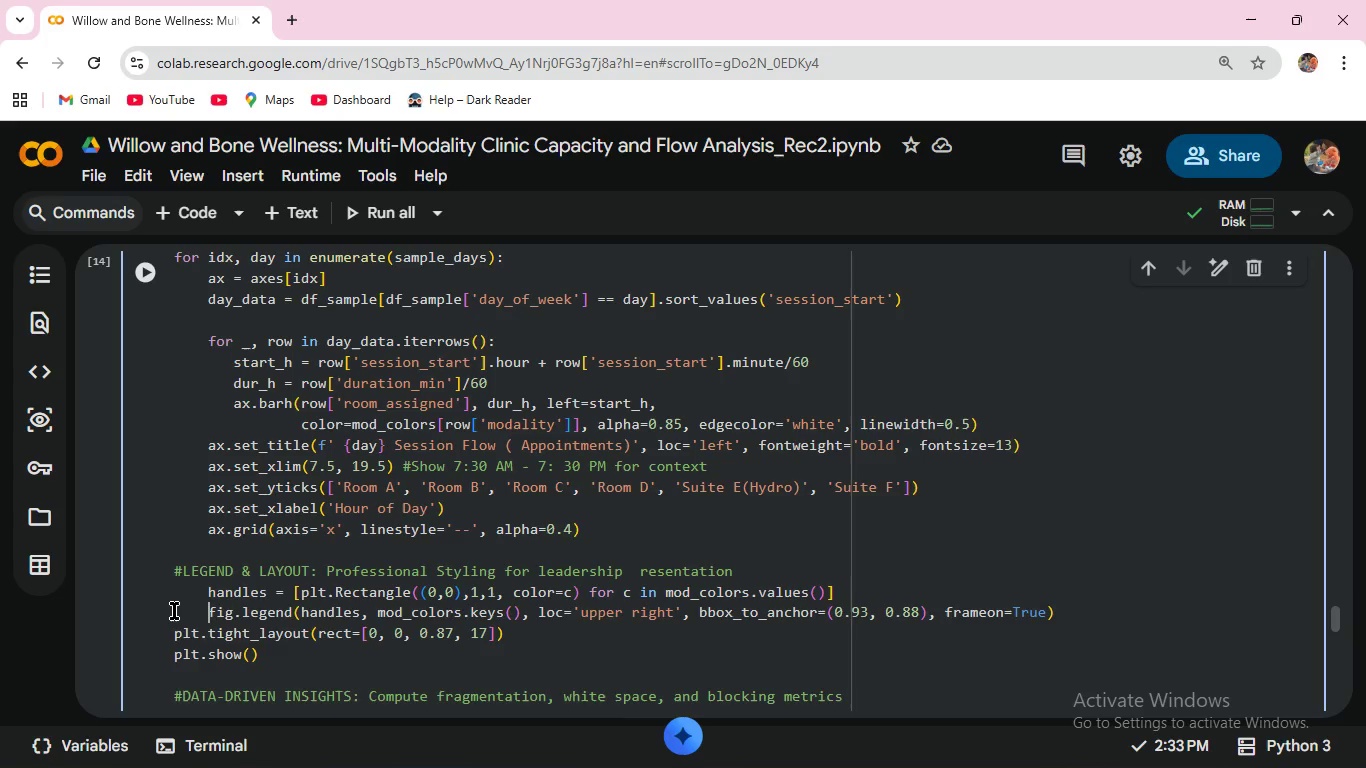 
key(Space)
 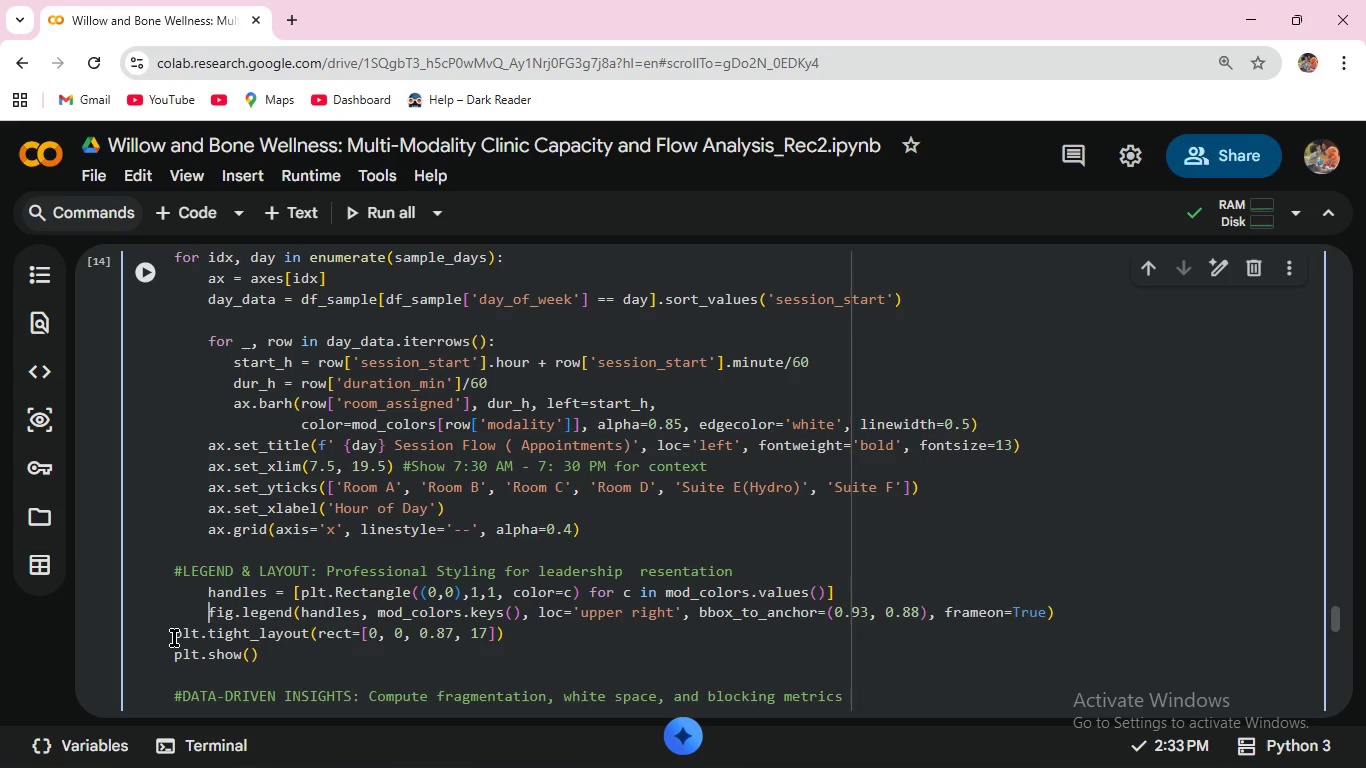 
left_click([174, 638])
 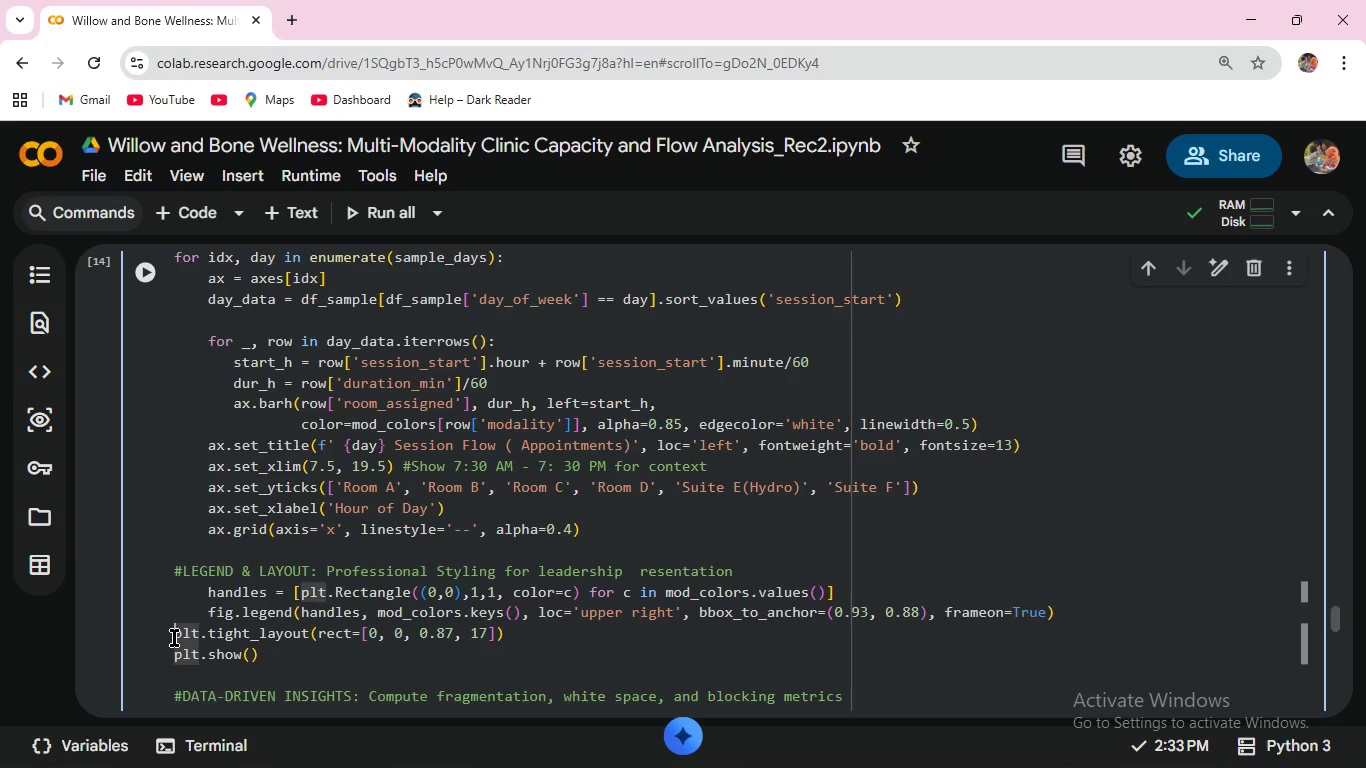 
key(Space)
 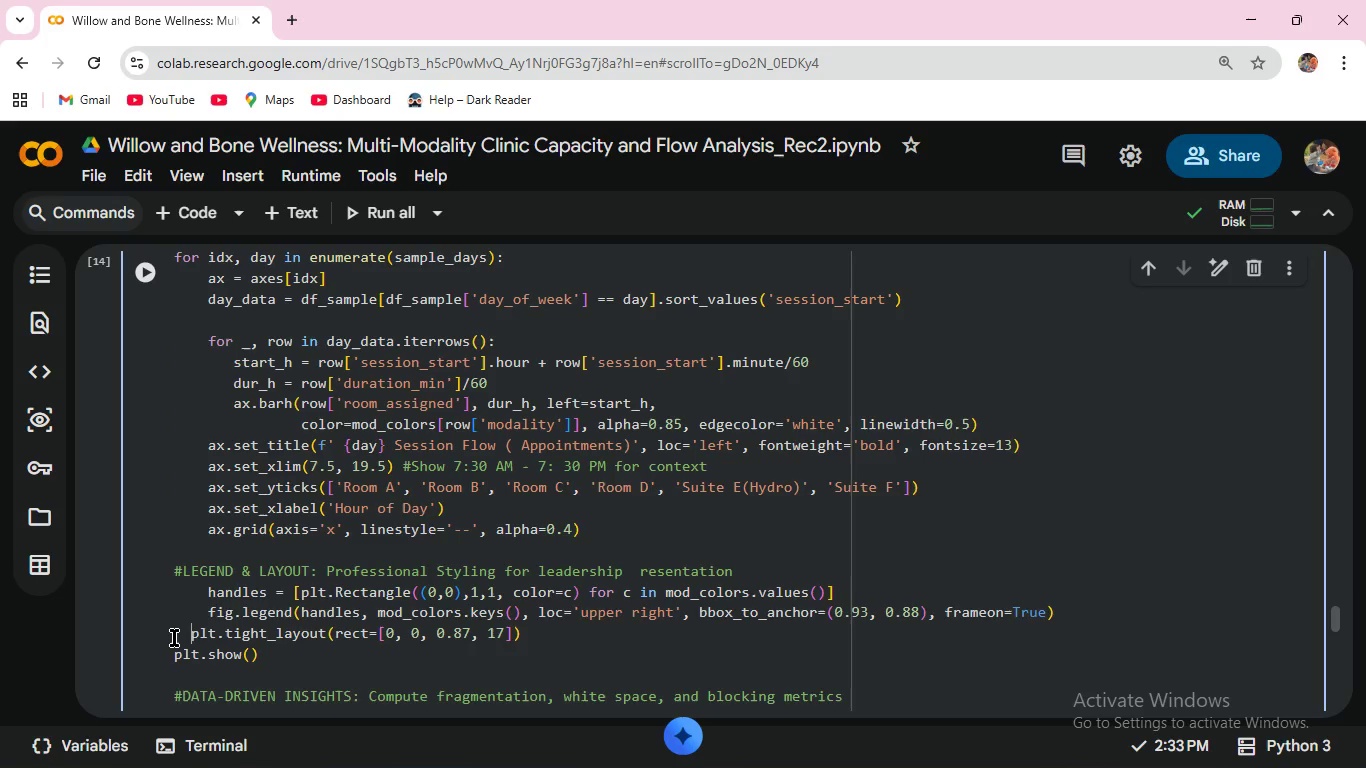 
key(Space)
 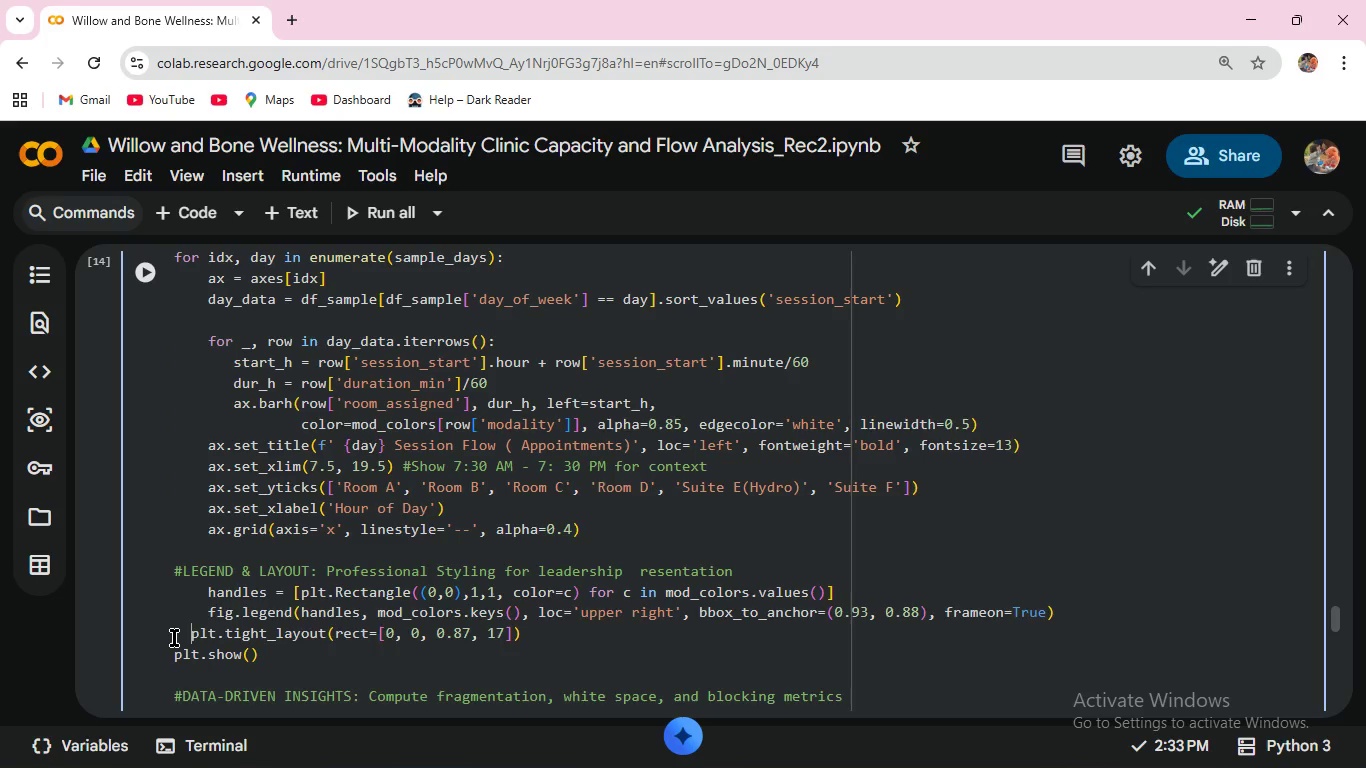 
key(Space)
 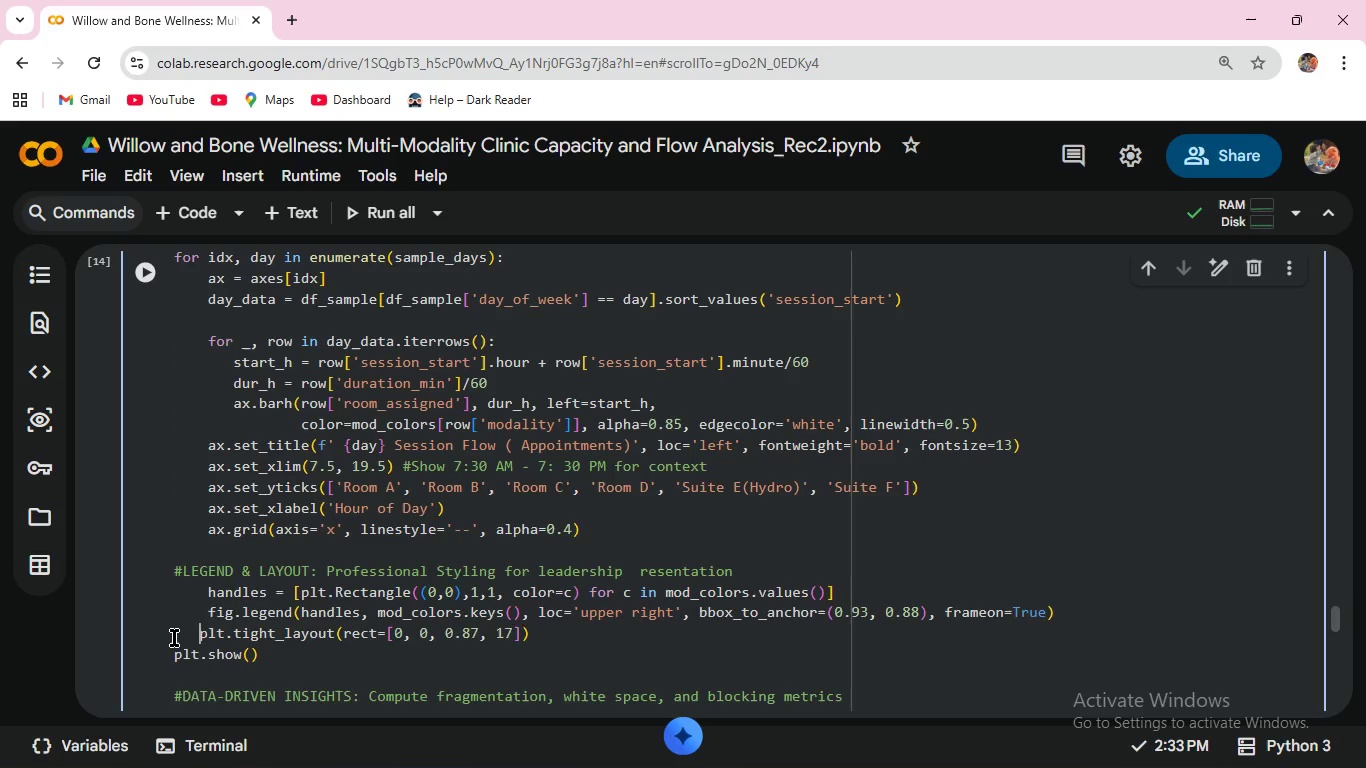 
key(Space)
 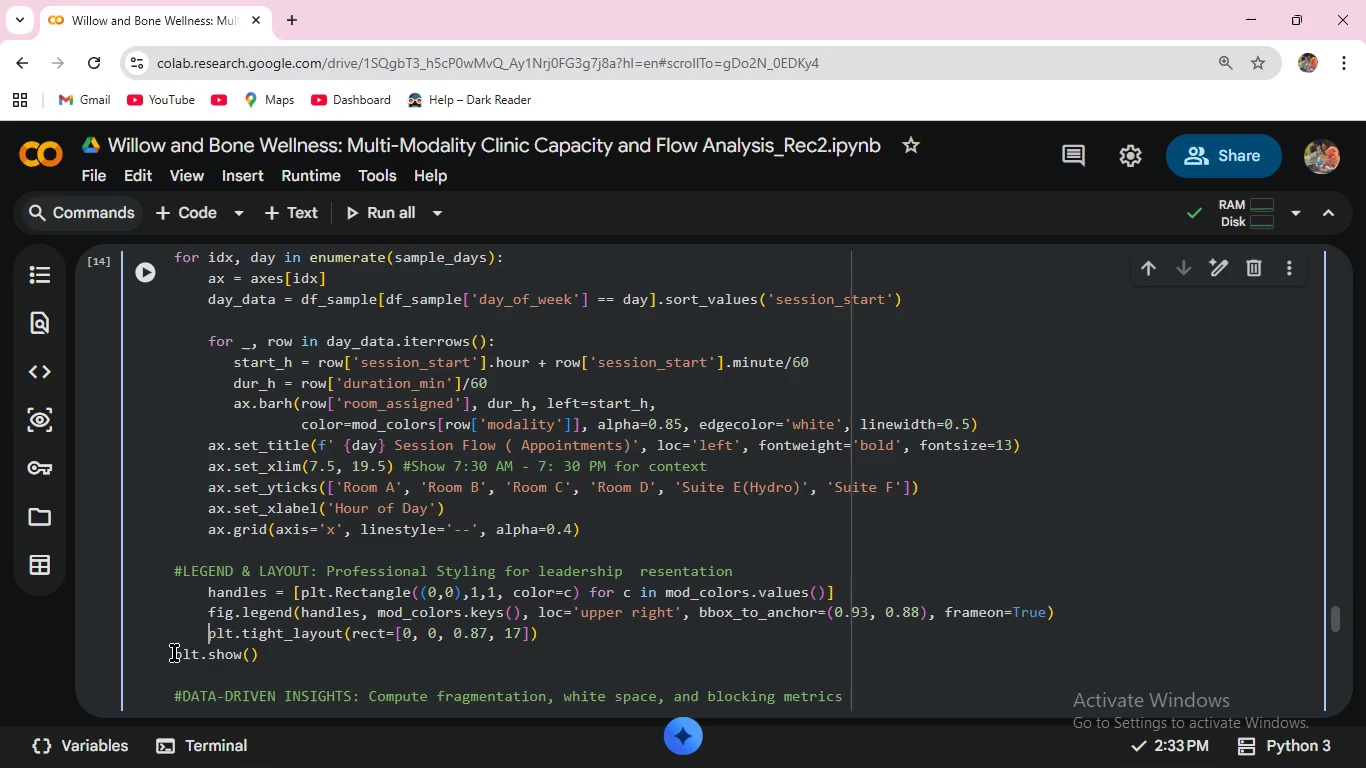 
left_click([174, 657])
 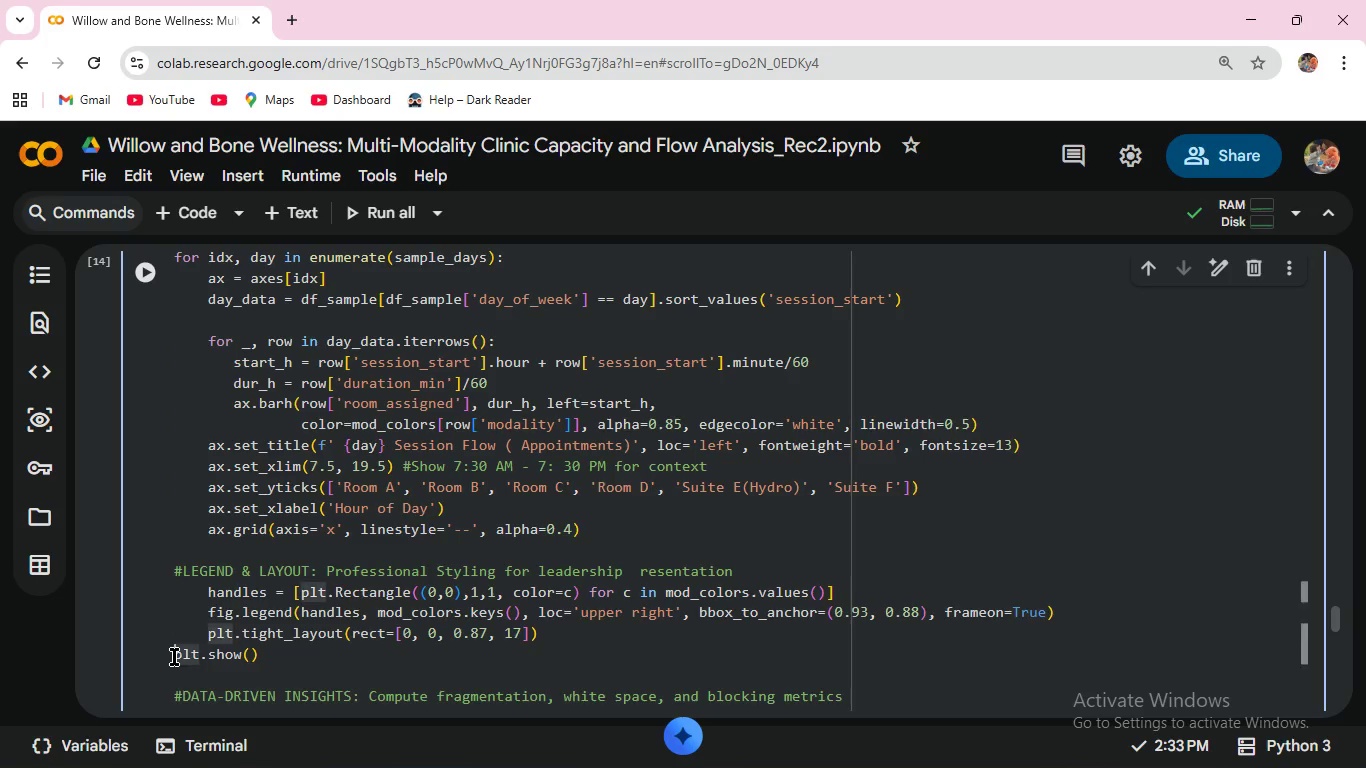 
key(Space)
 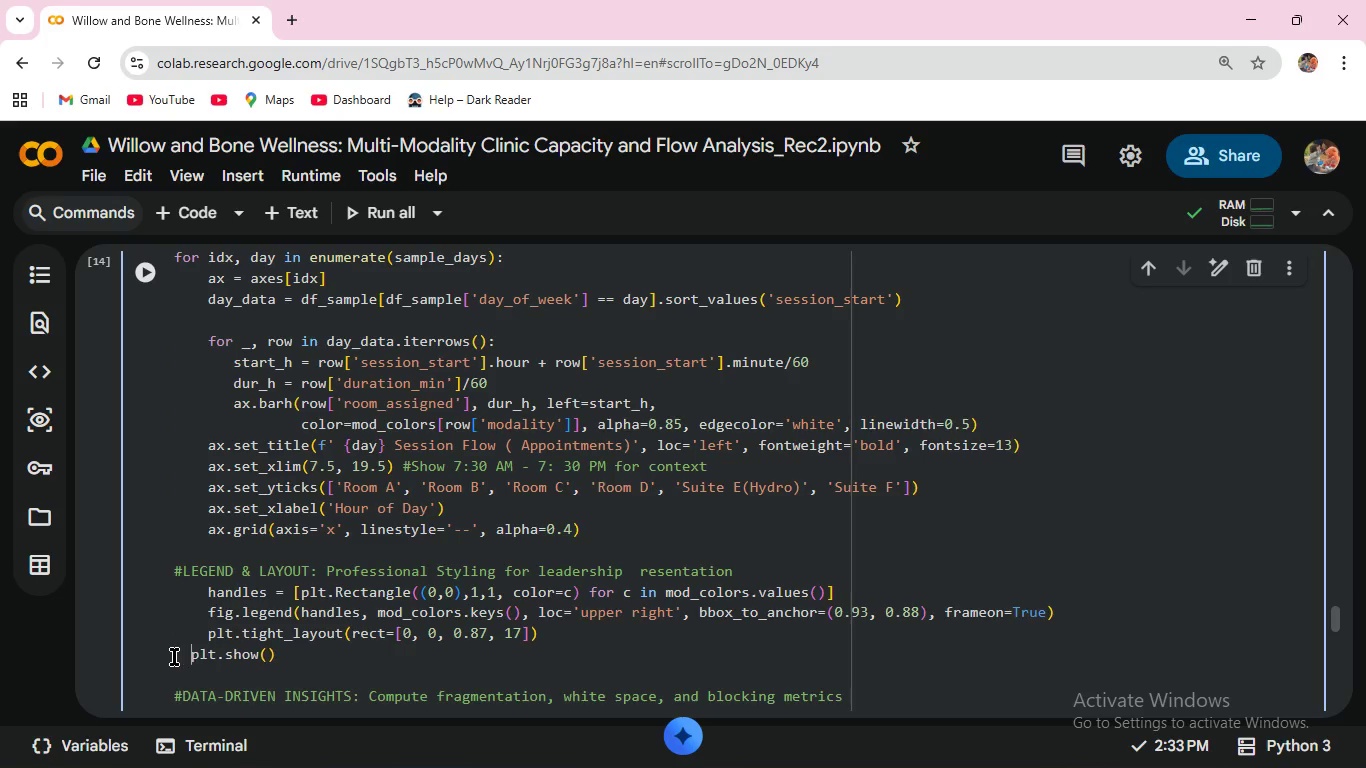 
key(Space)
 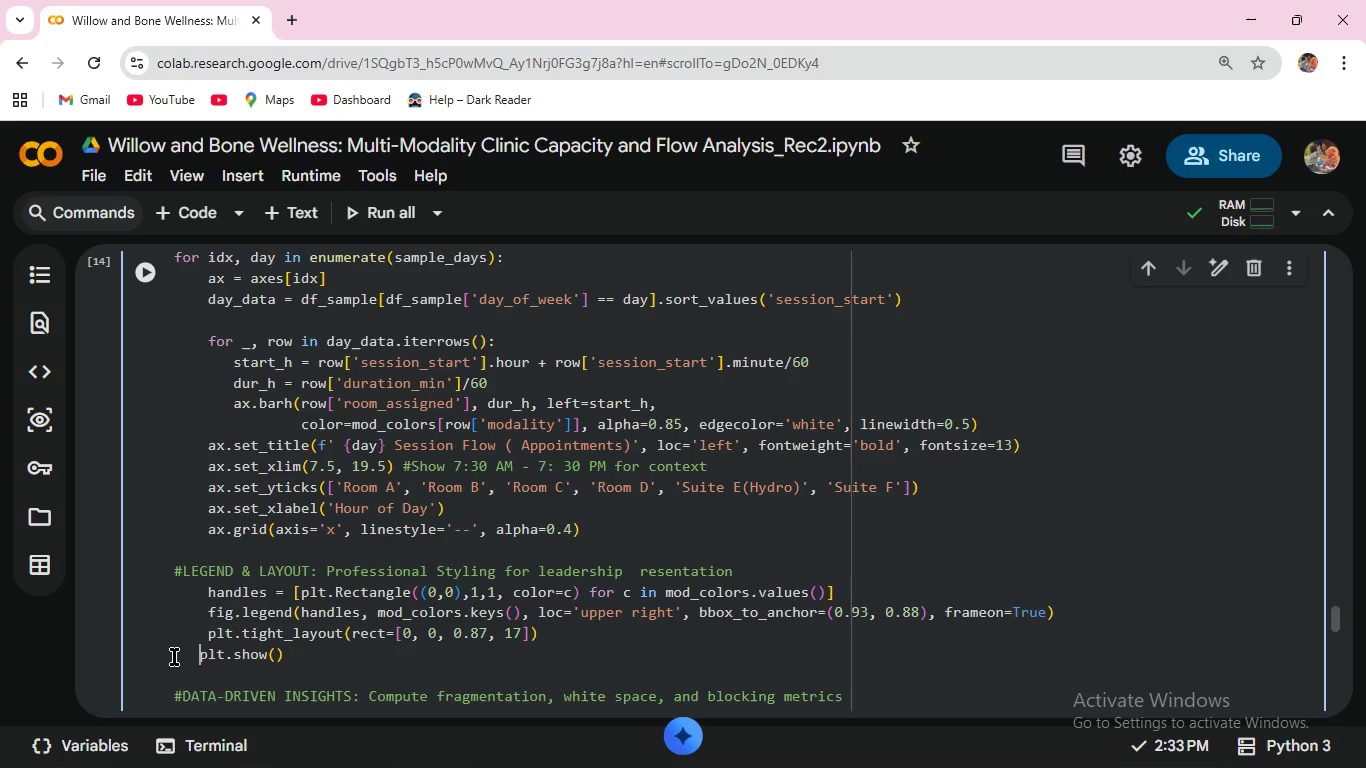 
key(Space)
 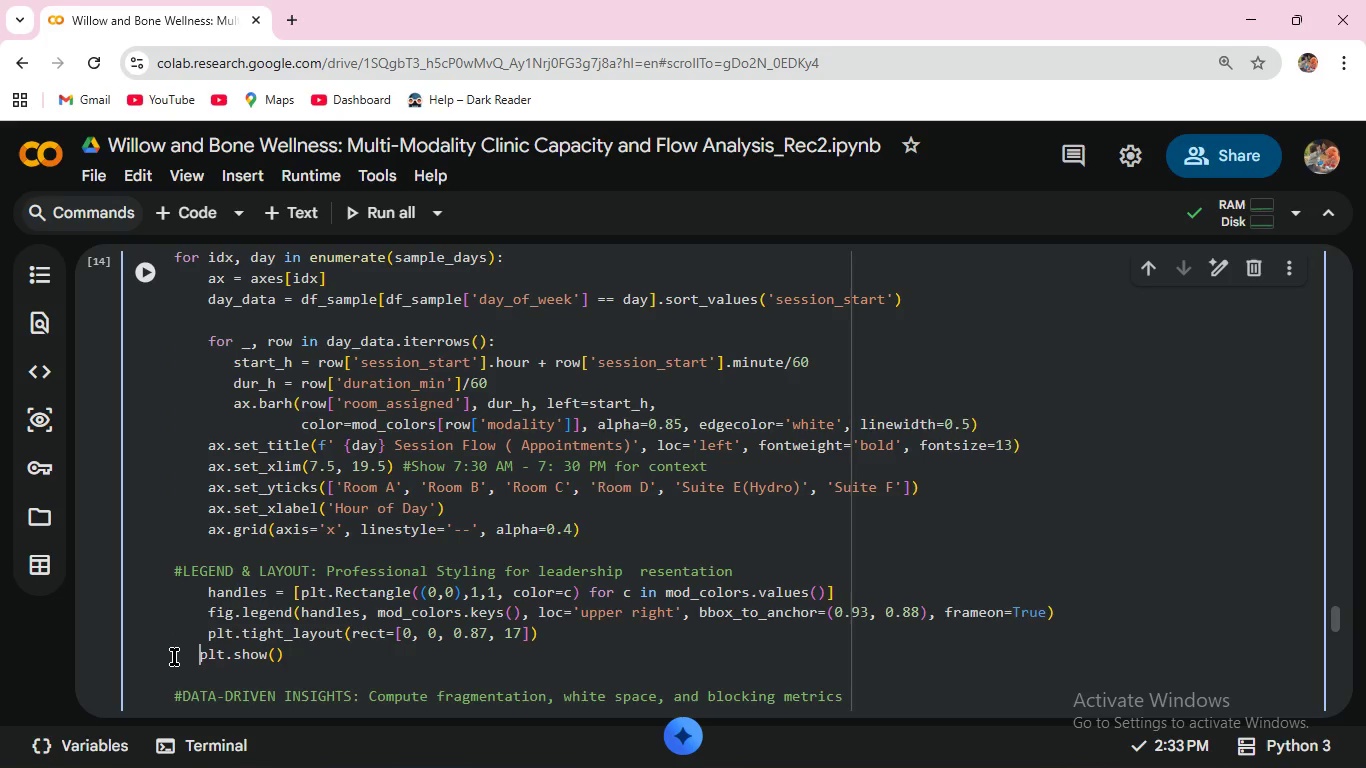 
key(Space)
 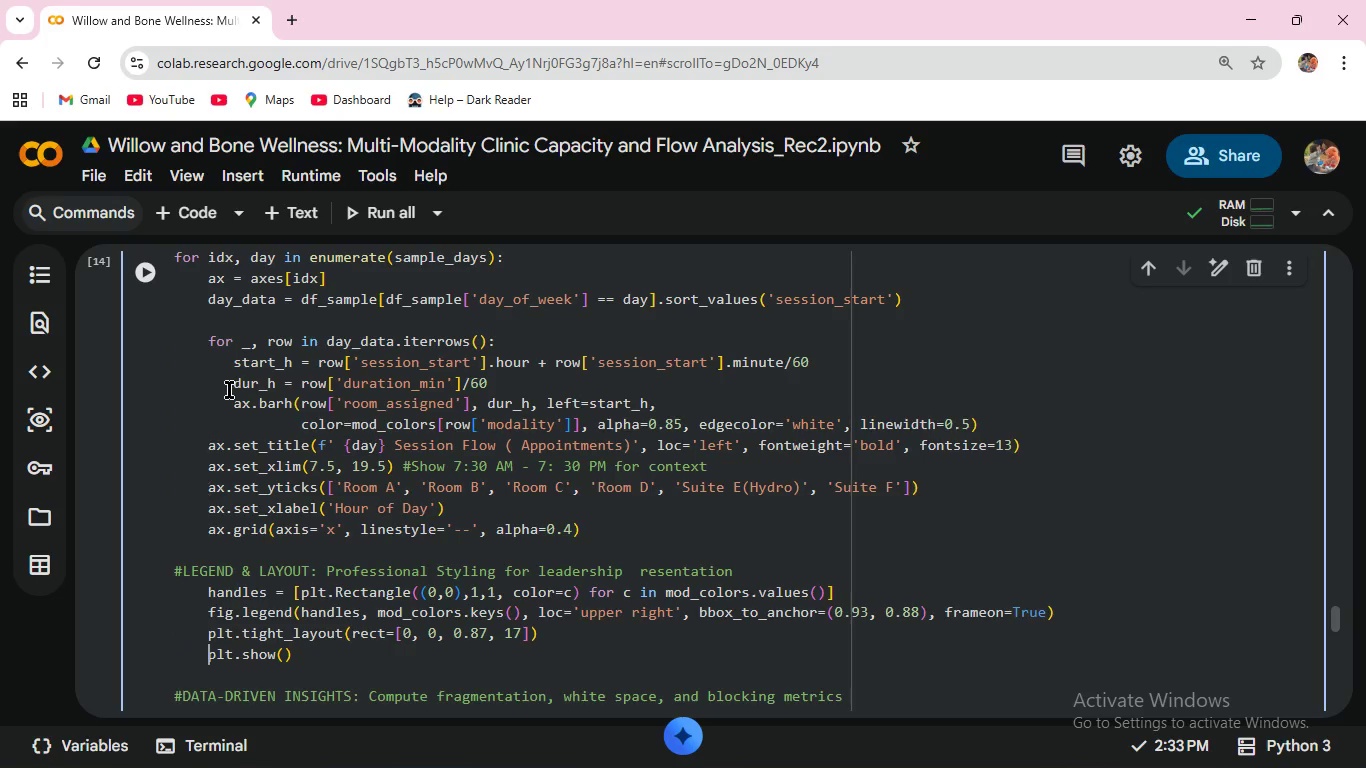 
scroll: coordinate [299, 452], scroll_direction: down, amount: 1.0
 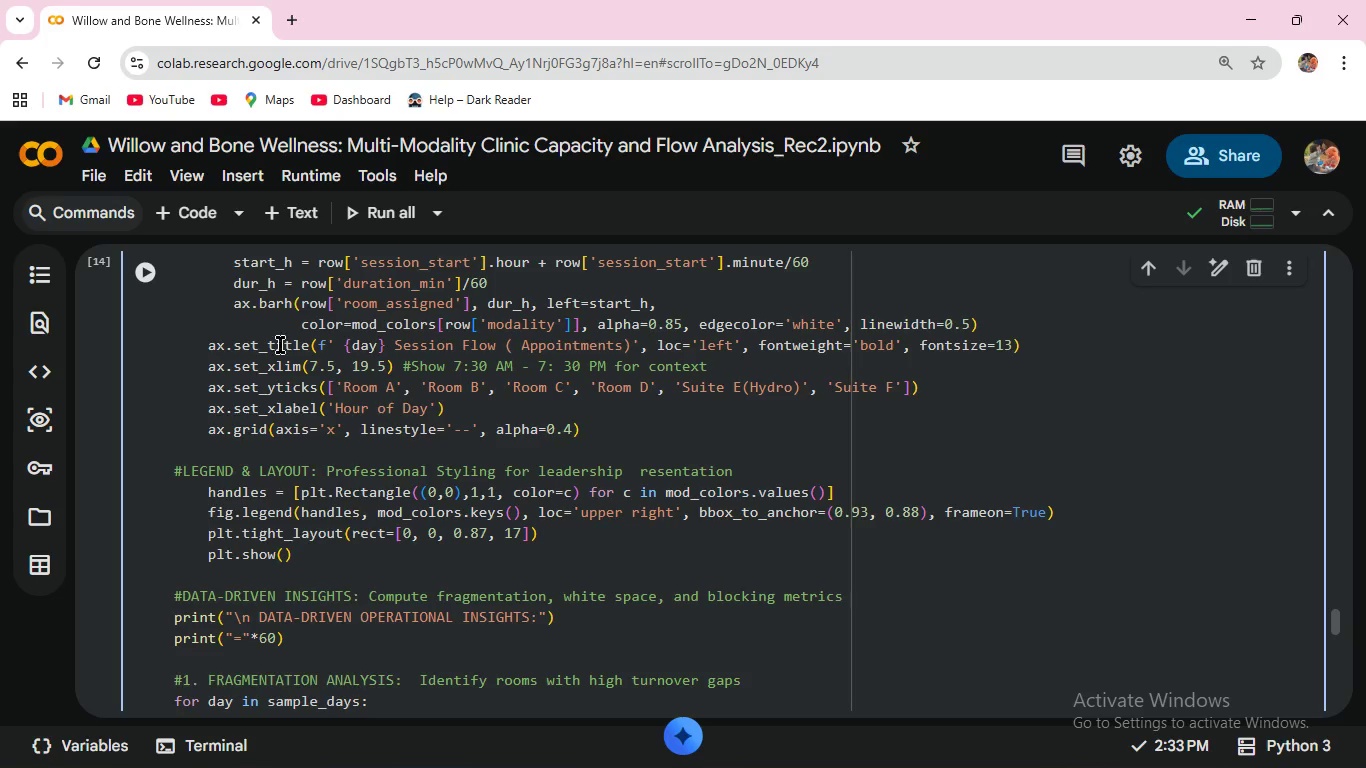 
left_click([145, 273])
 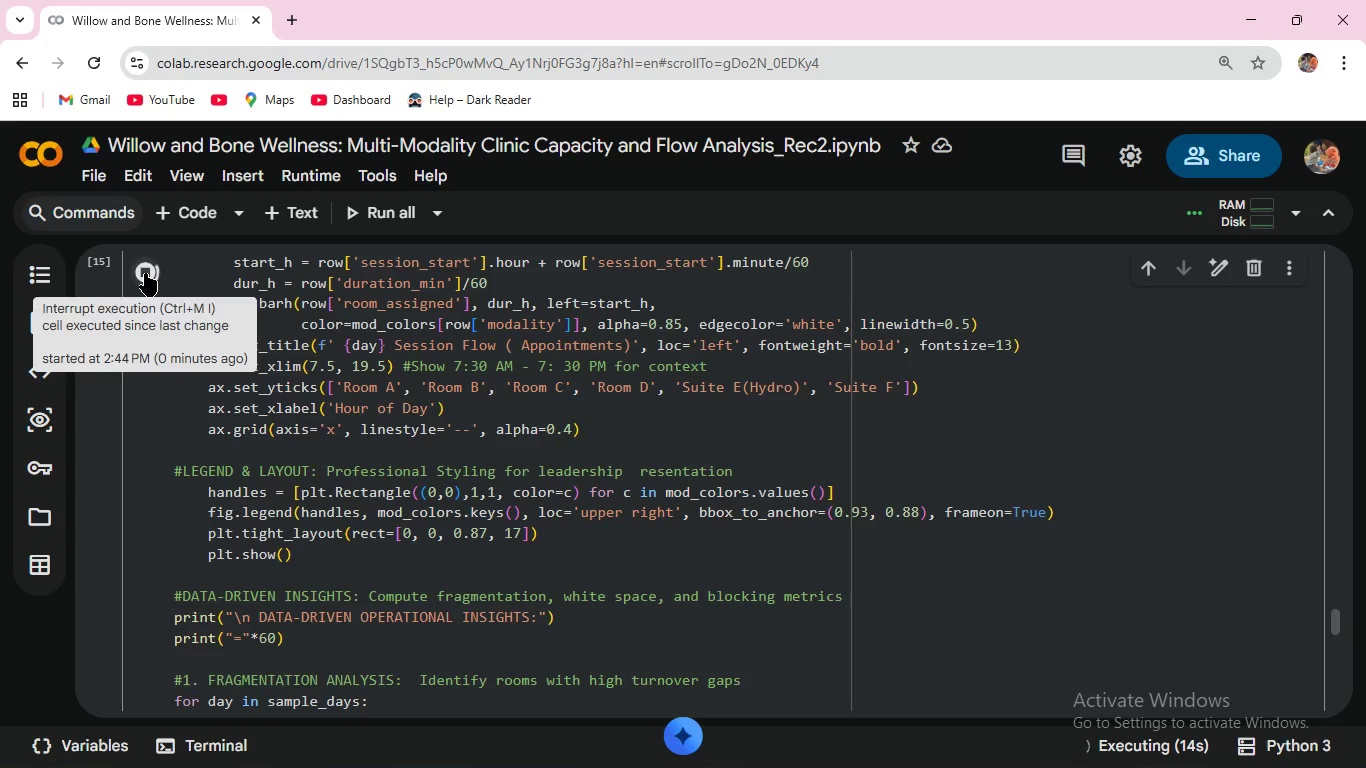 
wait(19.86)
 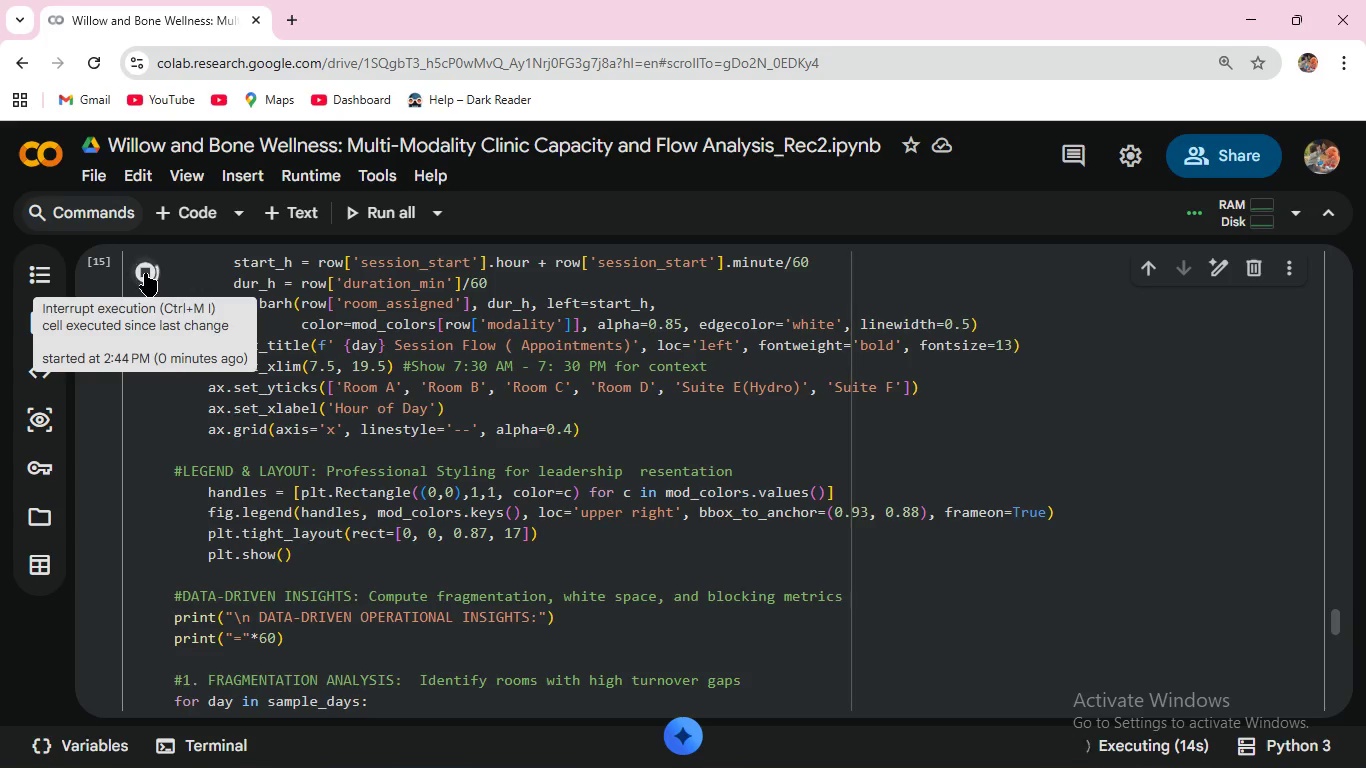 
scroll: coordinate [410, 529], scroll_direction: up, amount: 2.0
 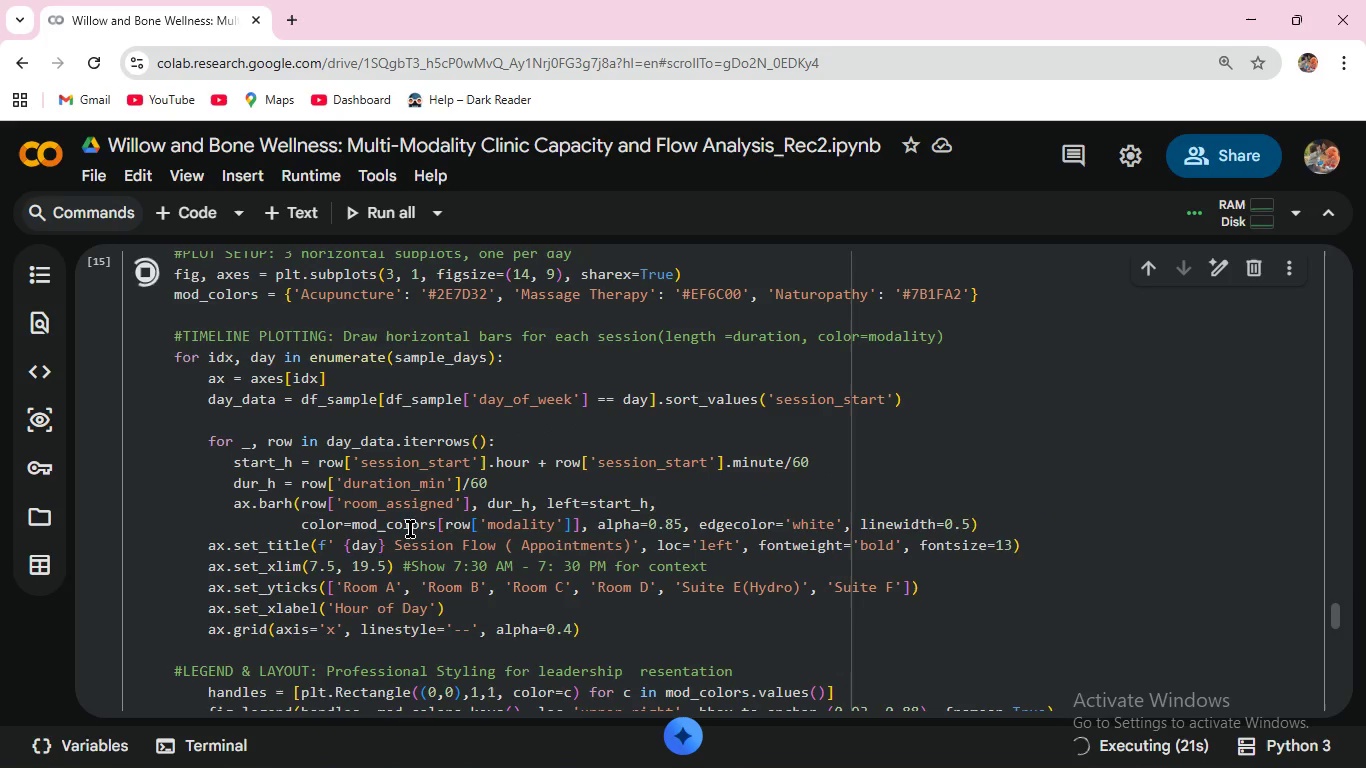 
scroll: coordinate [410, 529], scroll_direction: down, amount: 1.0
 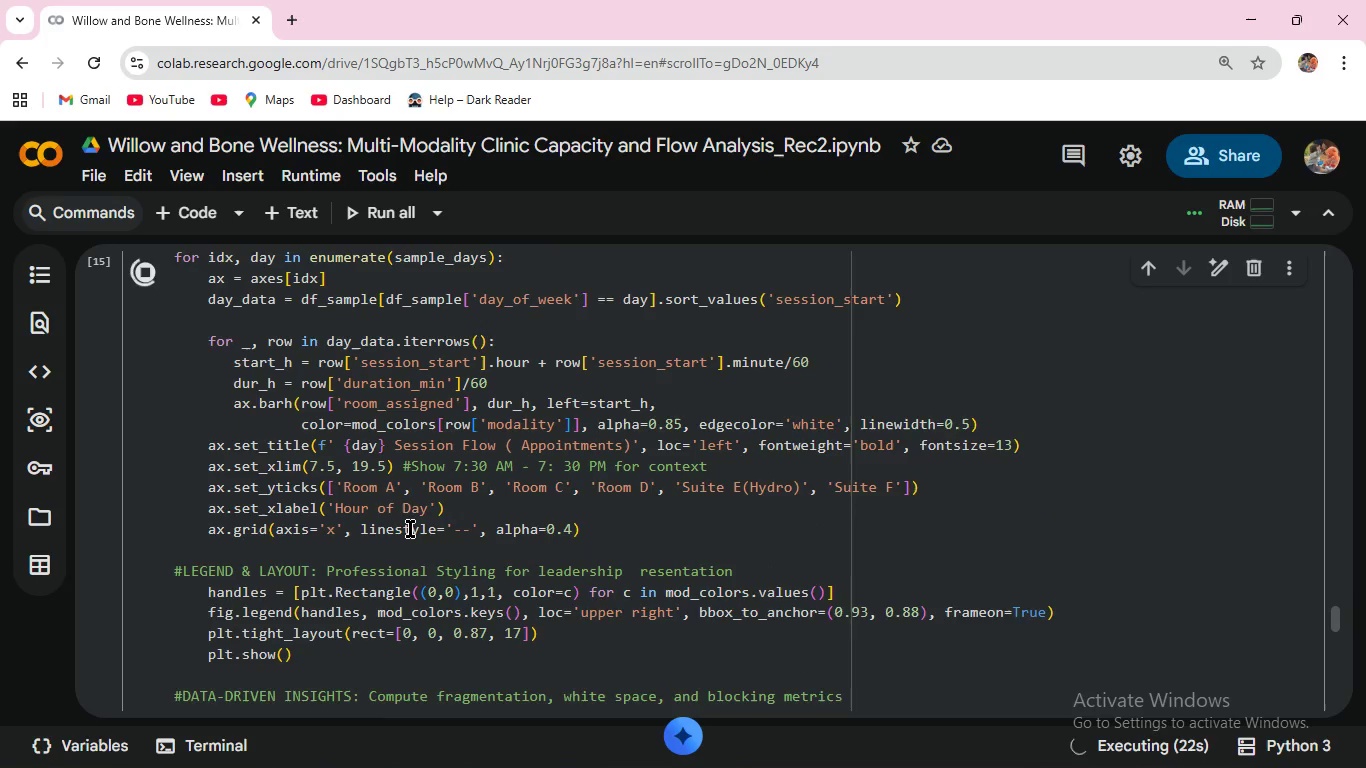 
scroll: coordinate [410, 529], scroll_direction: up, amount: 1.0
 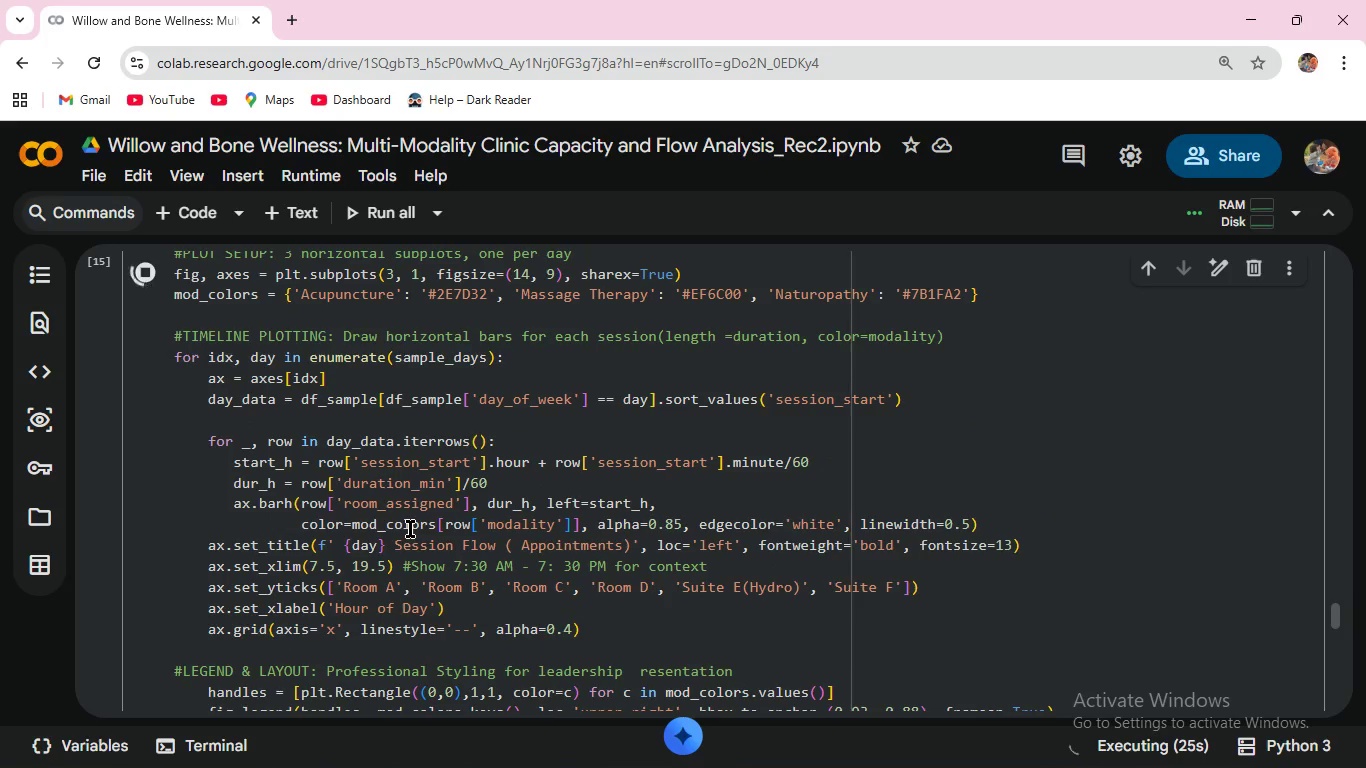 
scroll: coordinate [410, 529], scroll_direction: down, amount: 14.0
 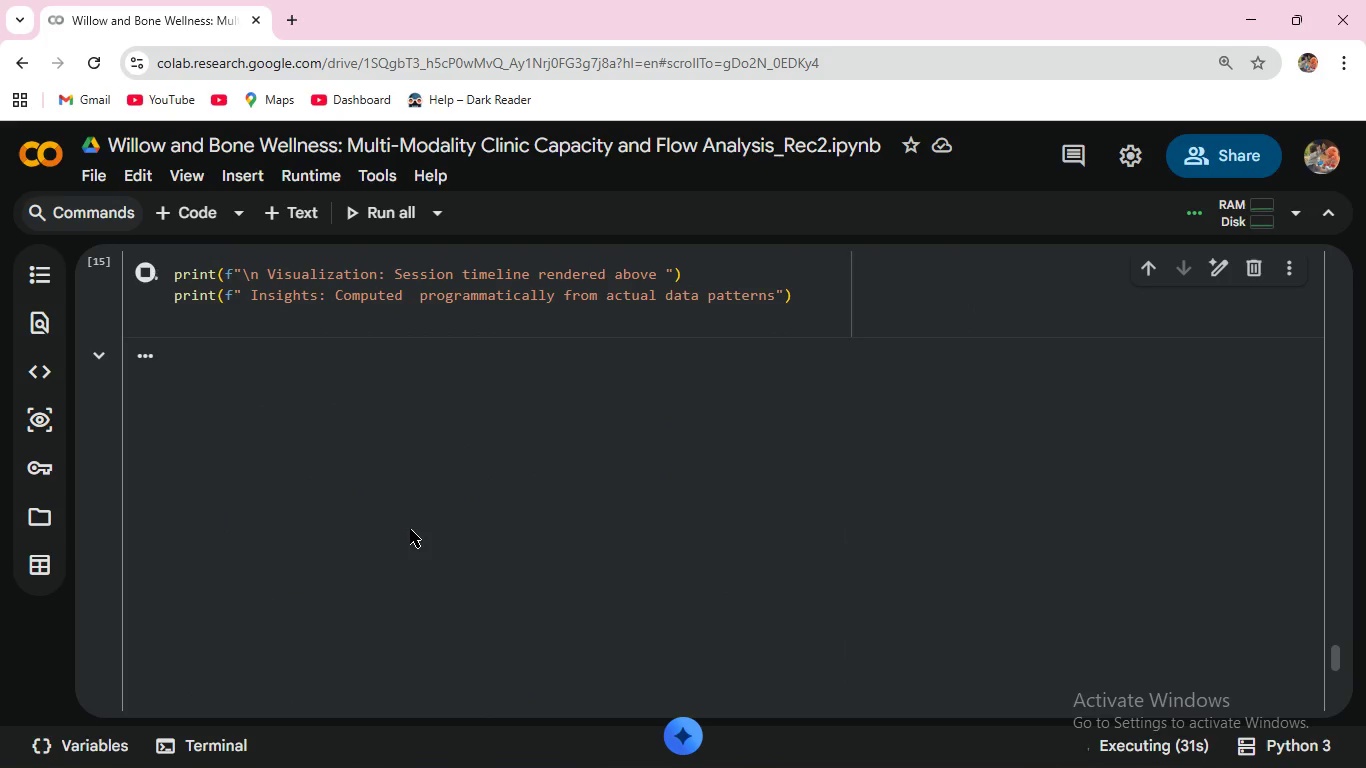 
scroll: coordinate [410, 529], scroll_direction: up, amount: 11.0
 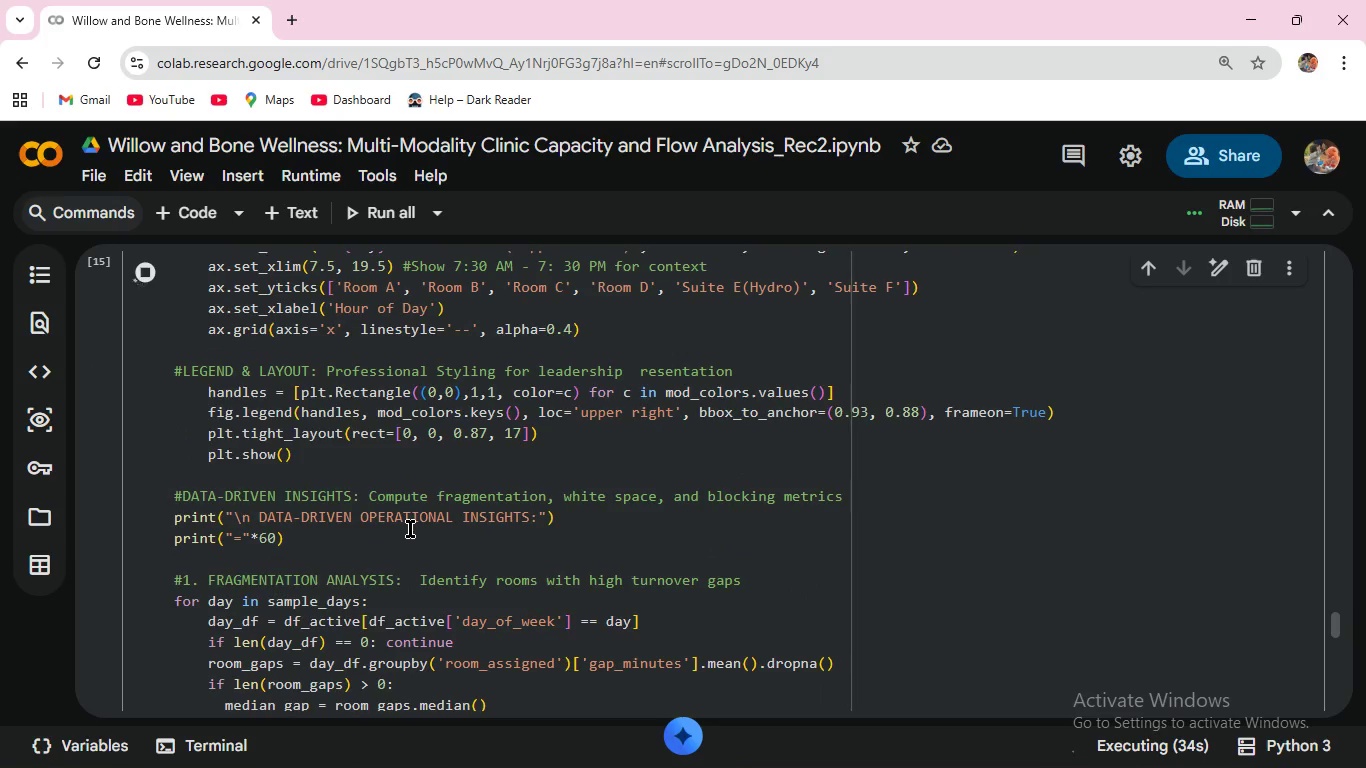 
scroll: coordinate [410, 529], scroll_direction: down, amount: 1.0
 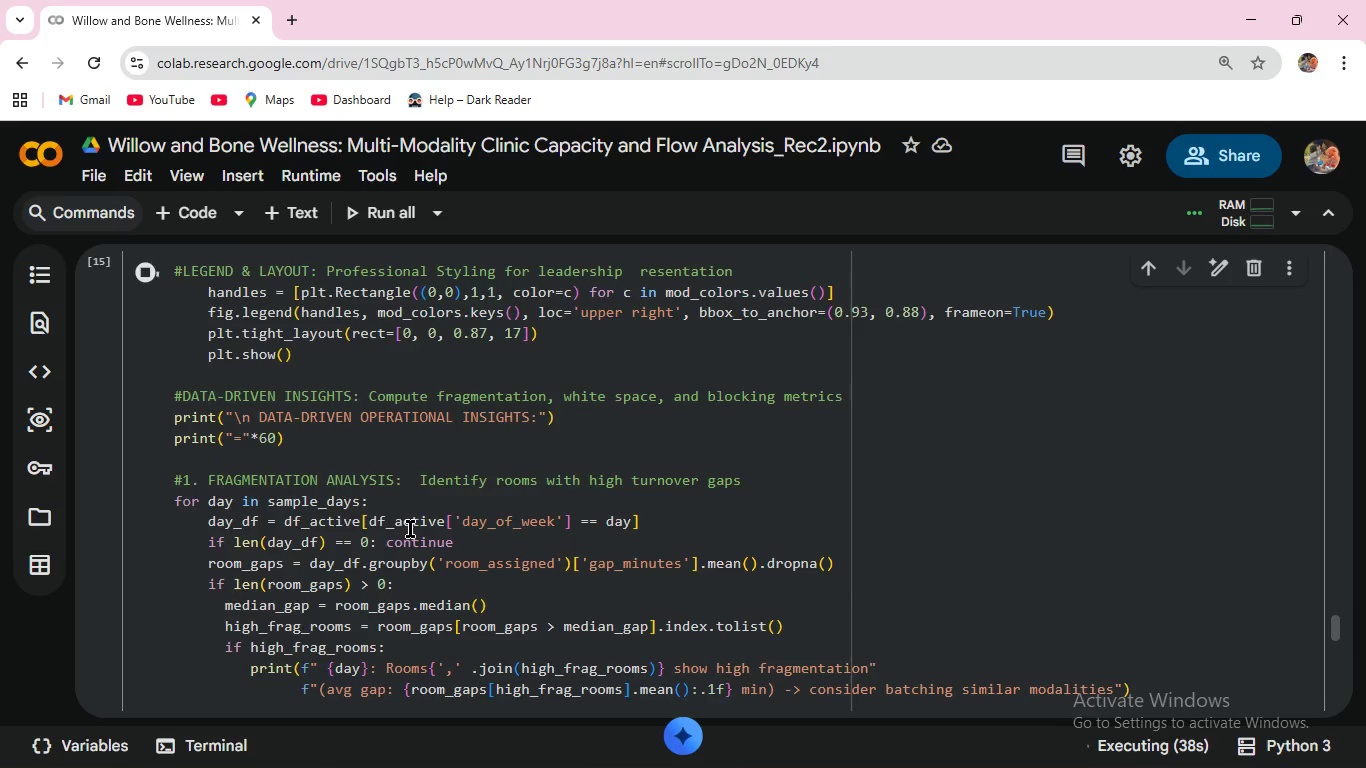 
scroll: coordinate [410, 529], scroll_direction: up, amount: 1.0
 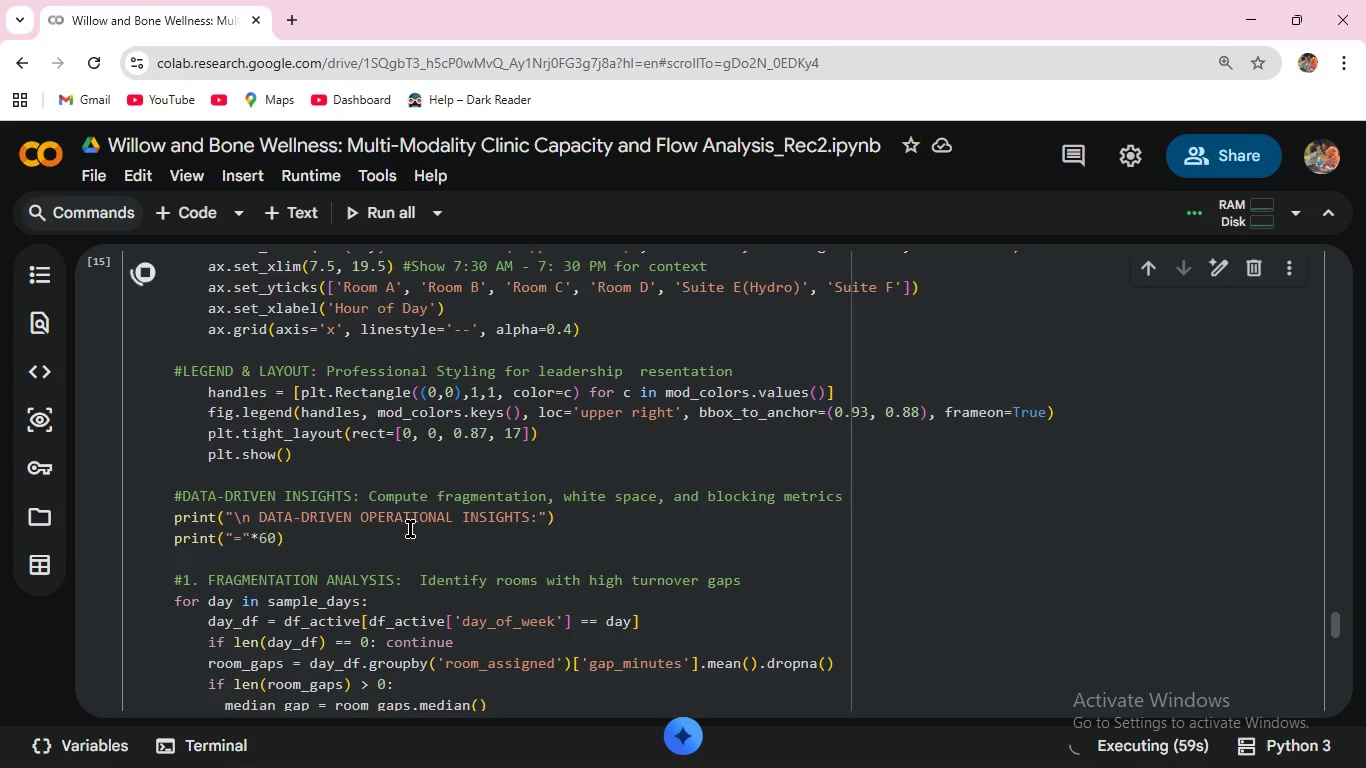 
wait(24.38)
 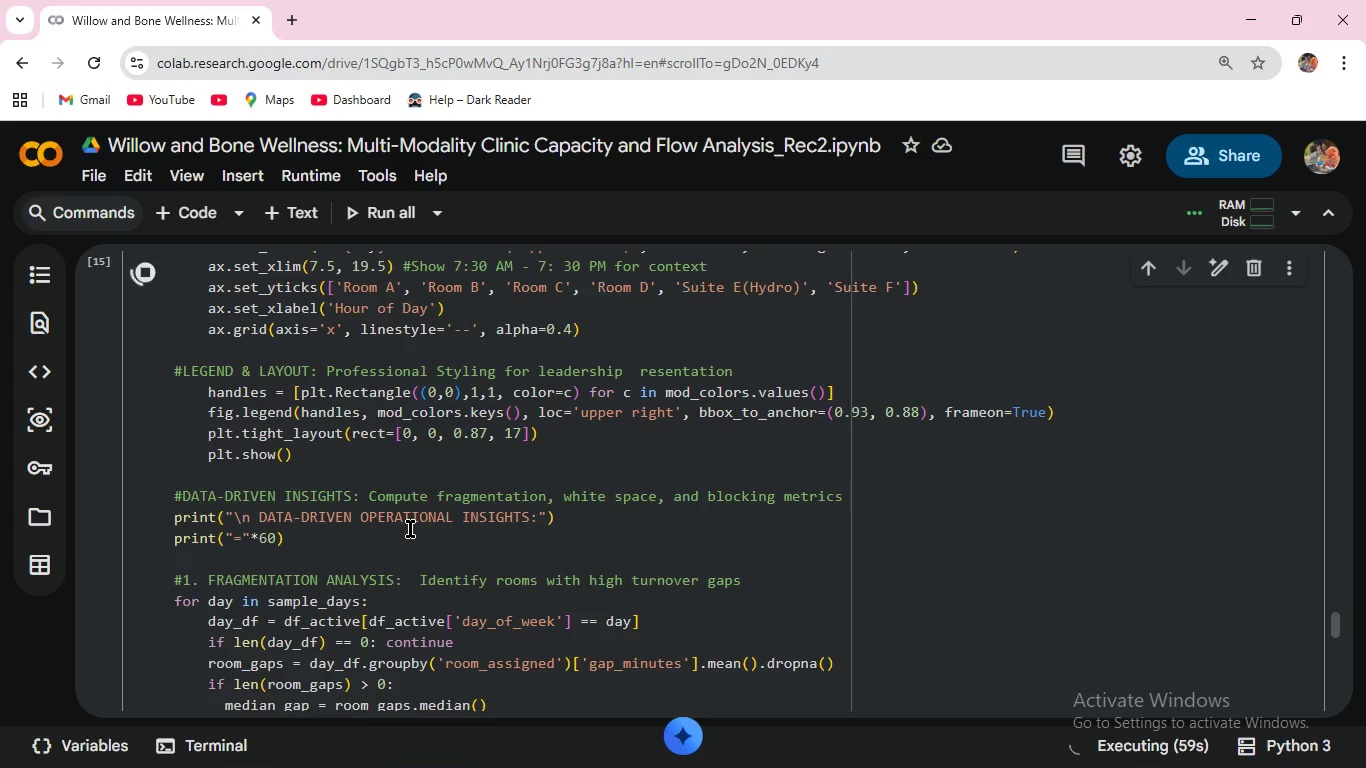 
scroll: coordinate [410, 529], scroll_direction: down, amount: 3.0
 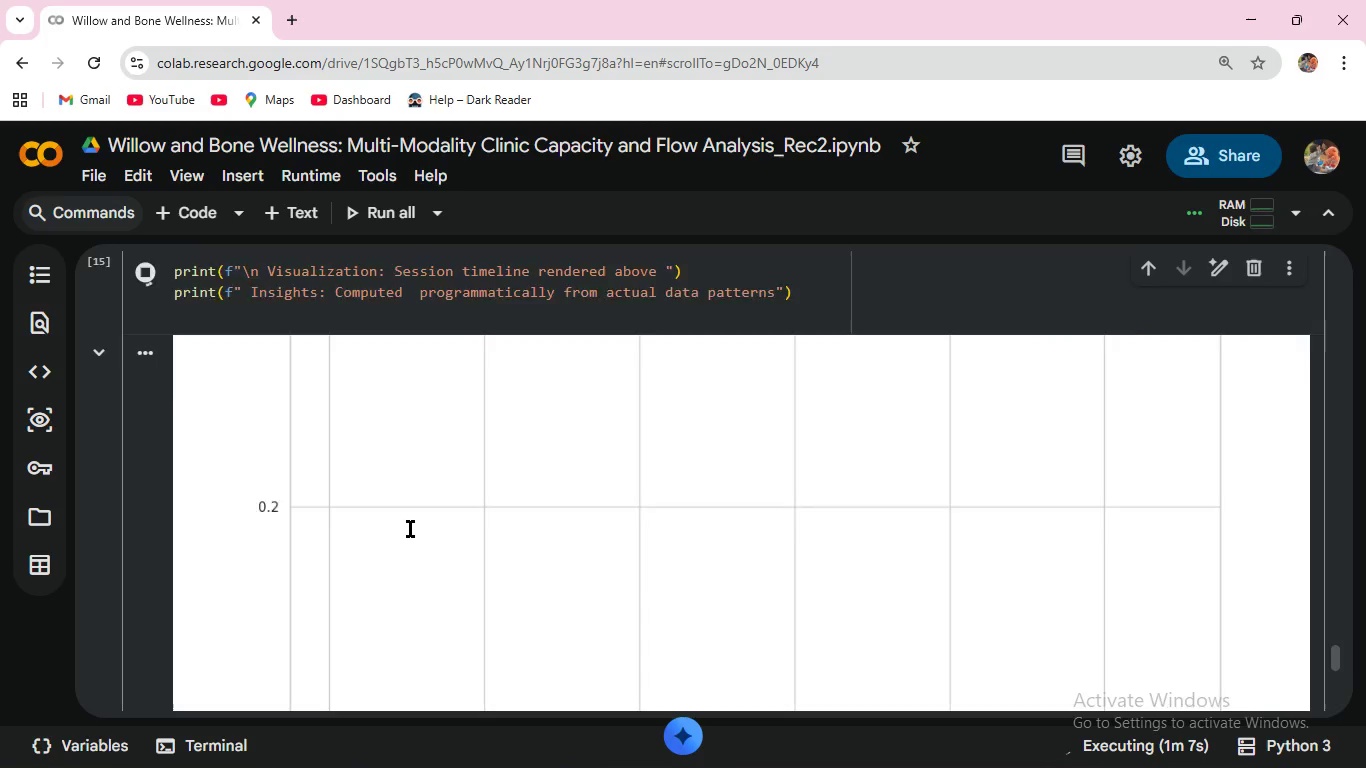 
scroll: coordinate [572, 448], scroll_direction: up, amount: 151.0
 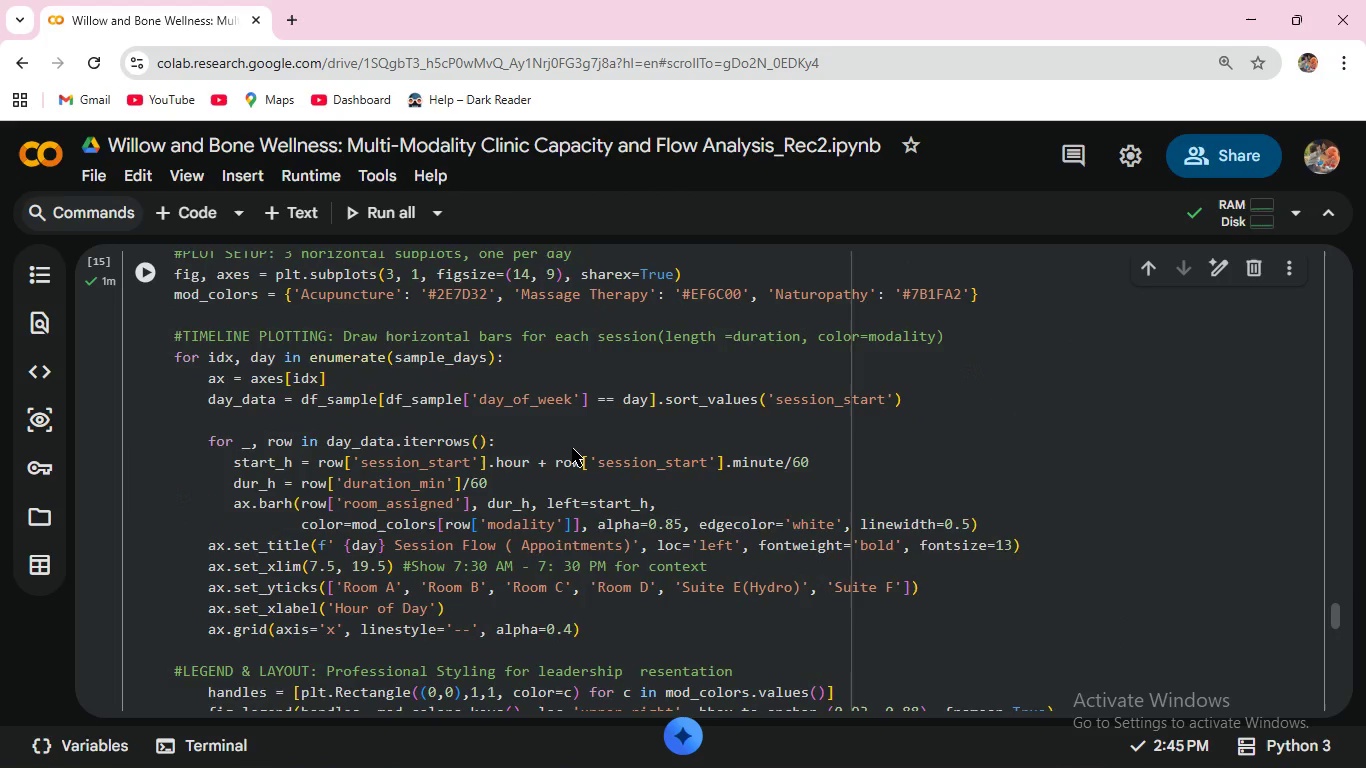 
scroll: coordinate [214, 622], scroll_direction: down, amount: 1.0
 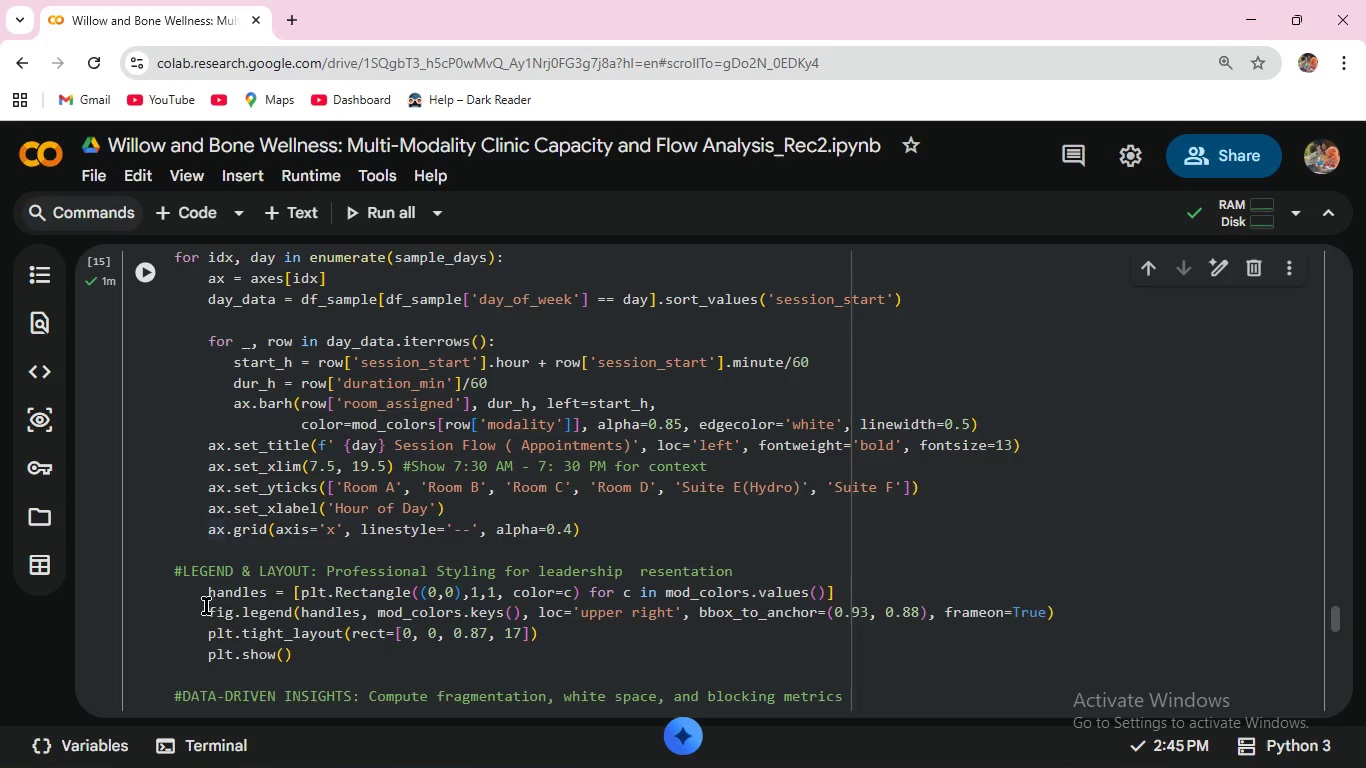 
left_click([205, 595])
 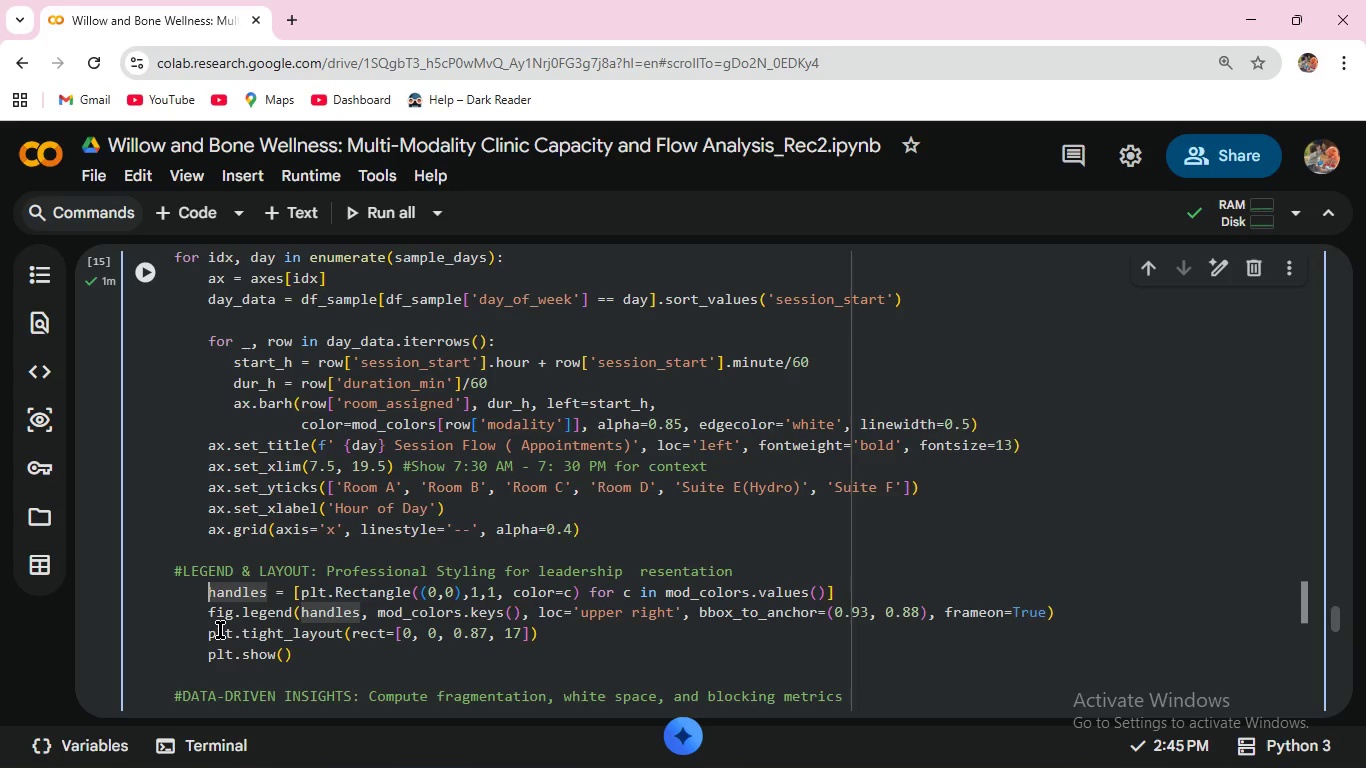 
key(Backspace)
 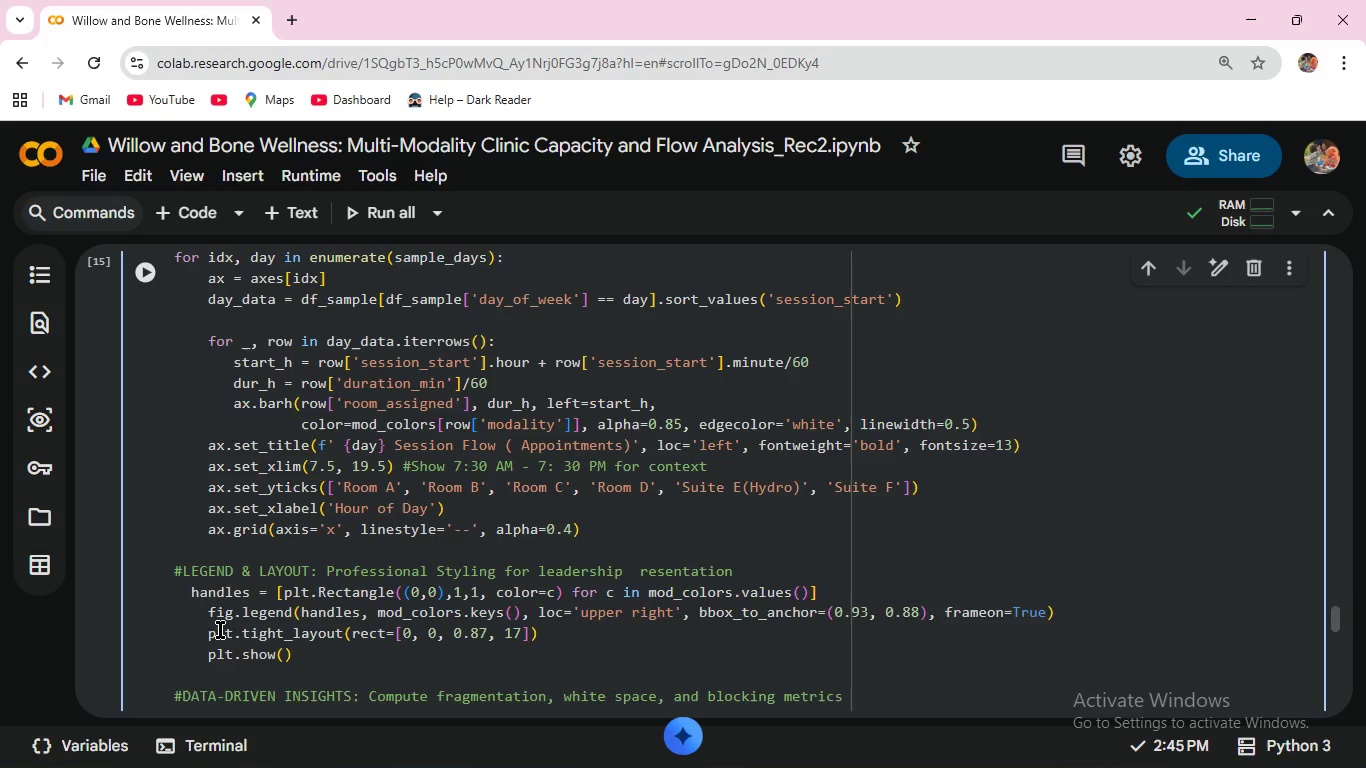 
key(Backspace)
 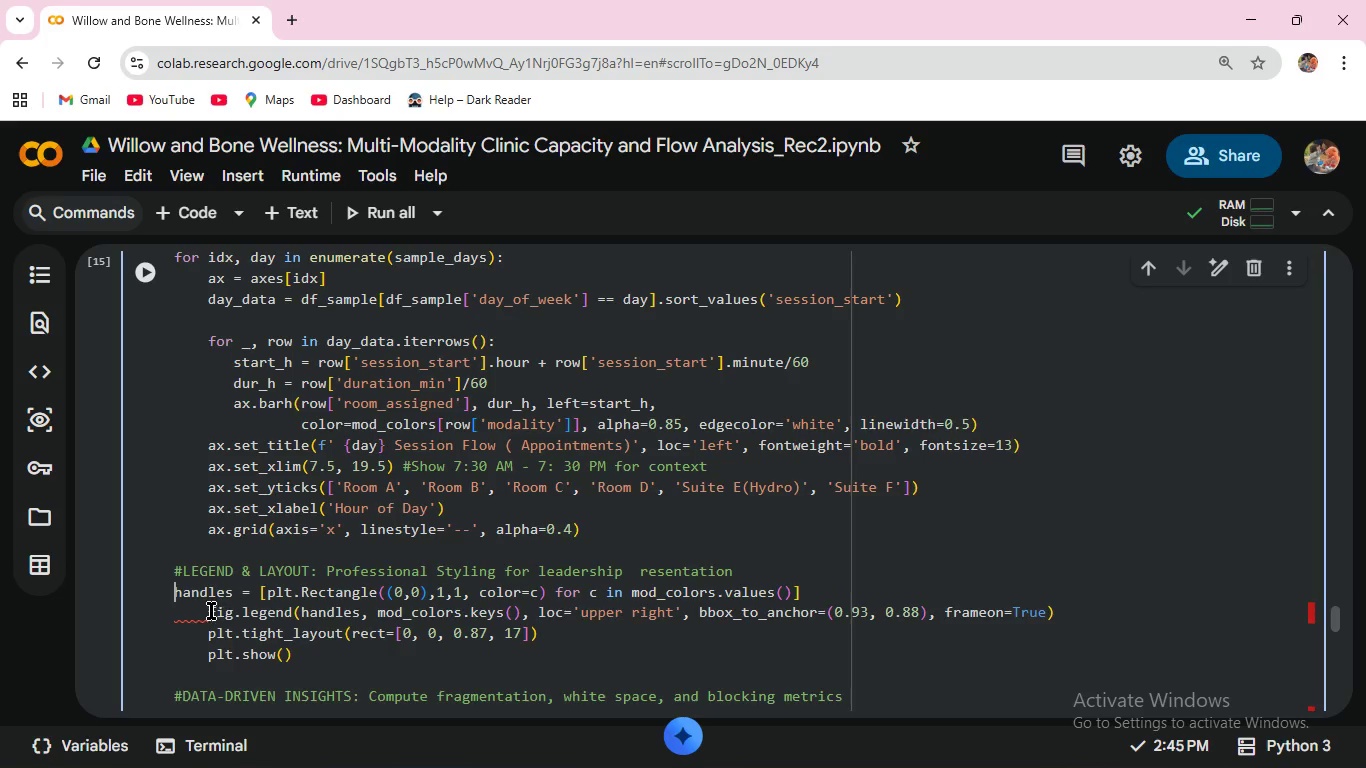 
left_click([208, 610])
 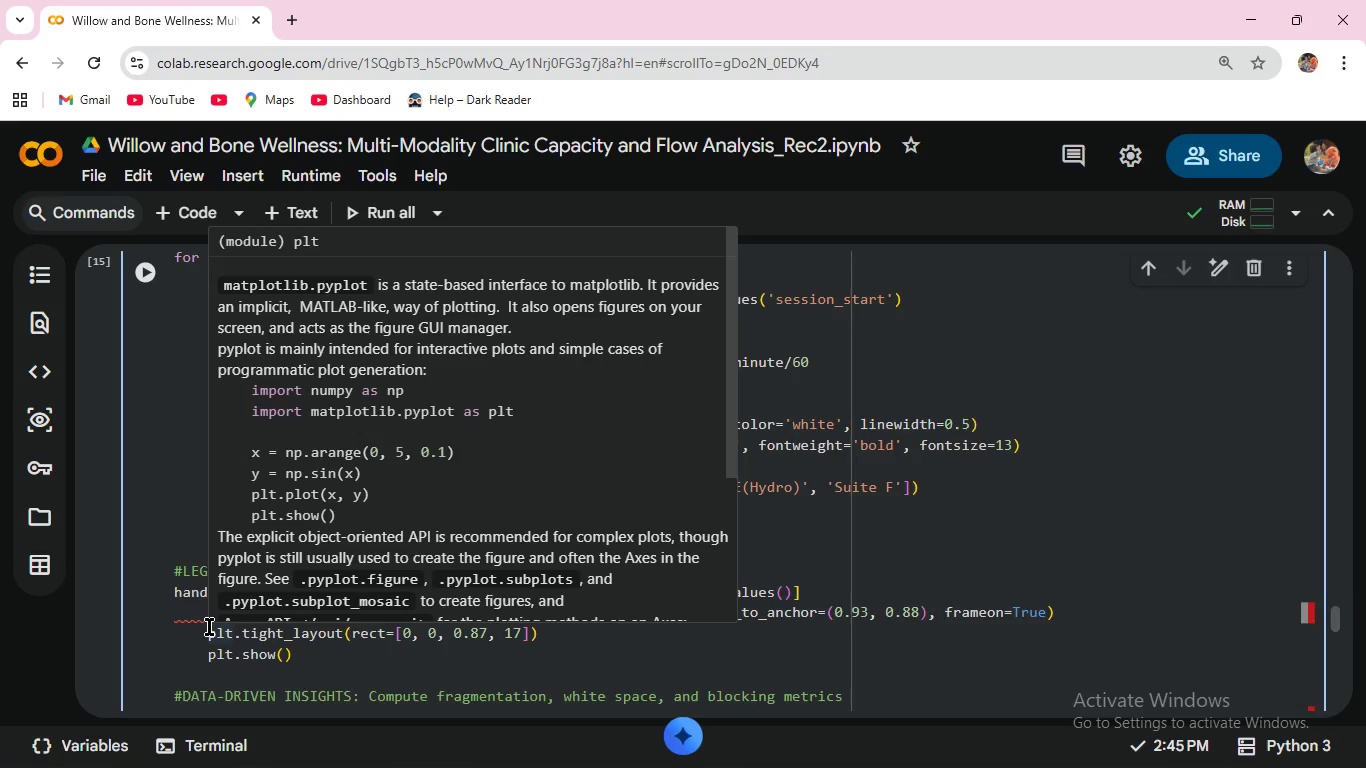 
key(Backspace)
 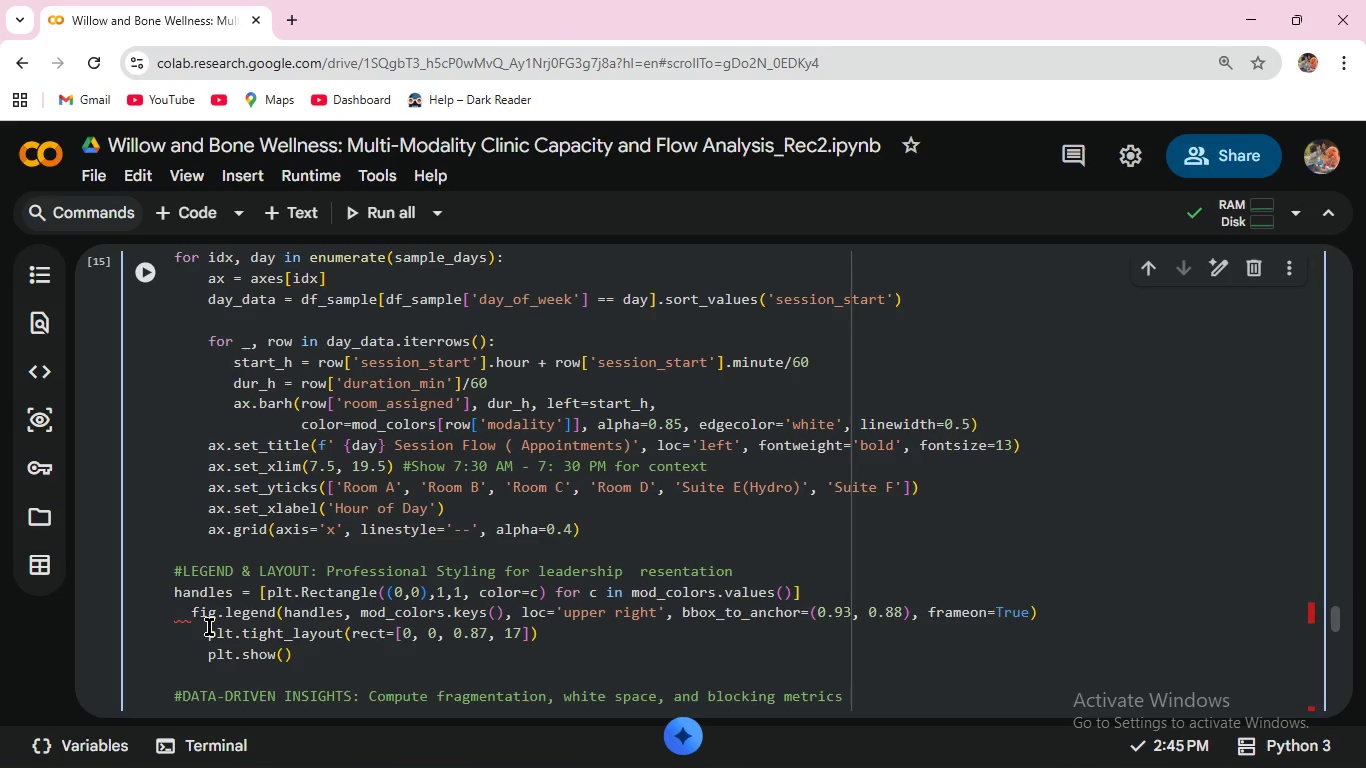 
key(Backspace)
 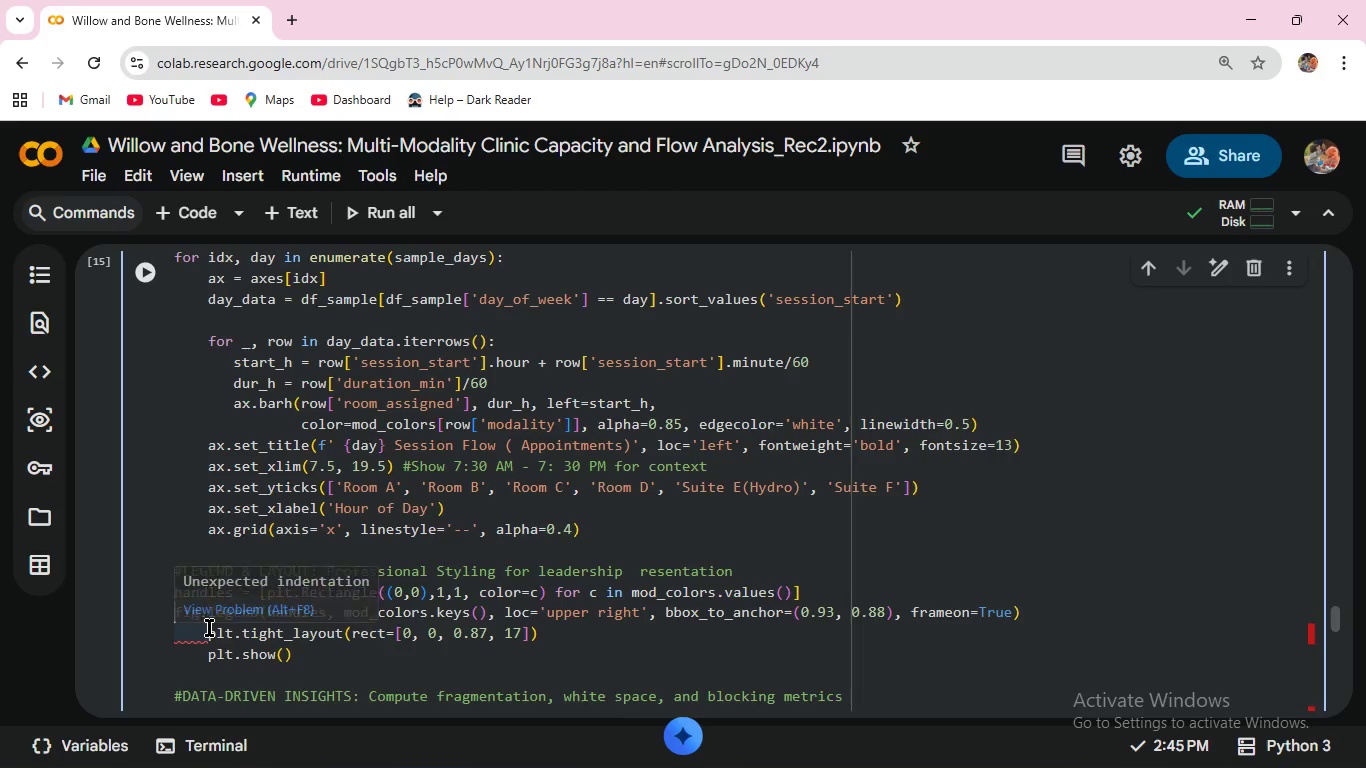 
left_click([208, 630])
 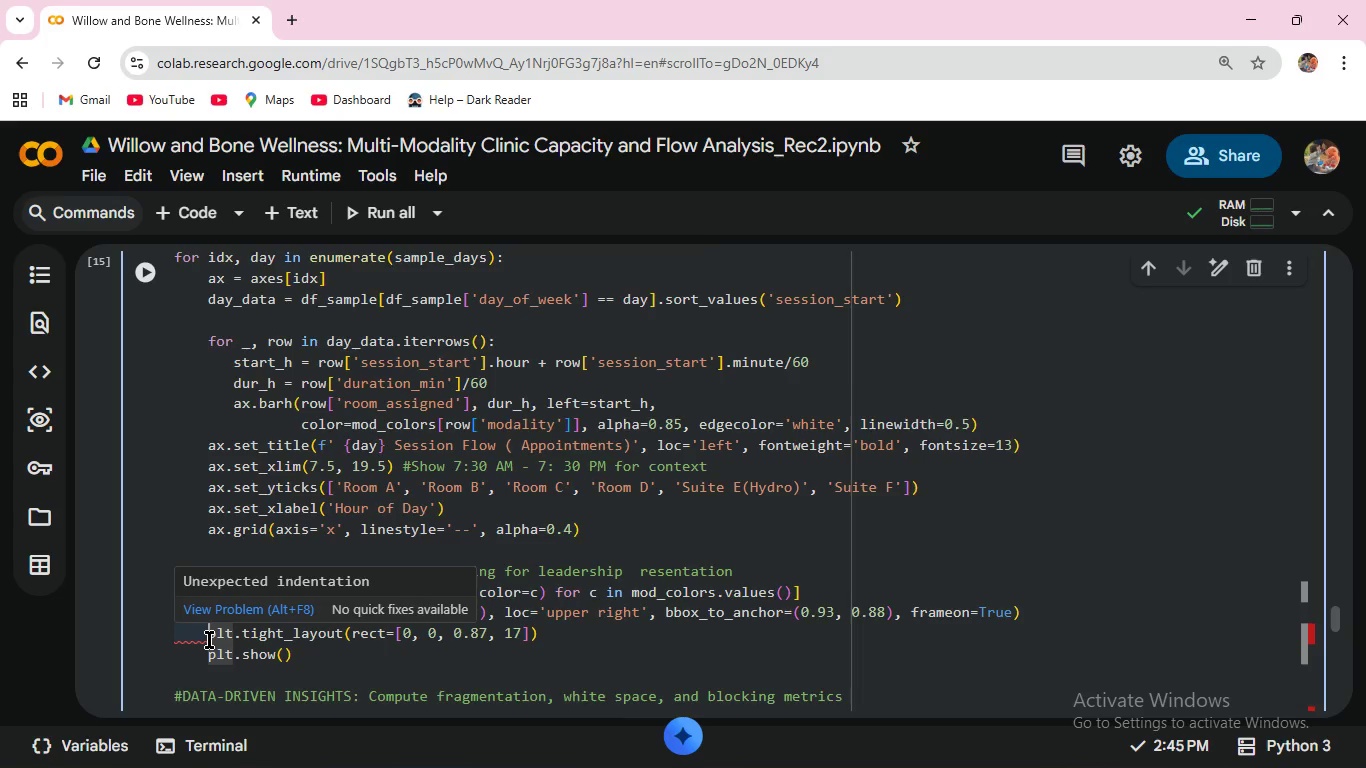 
key(Backspace)
 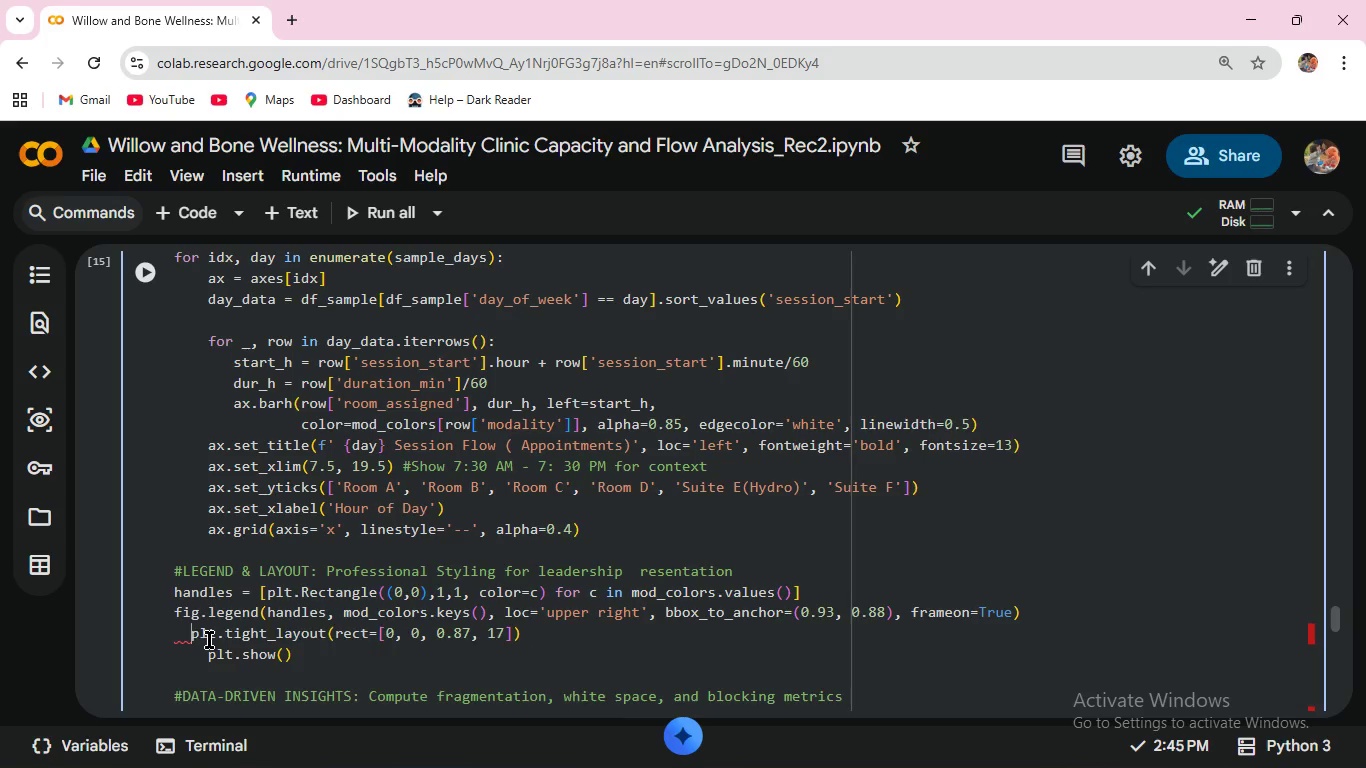 
key(Backspace)
 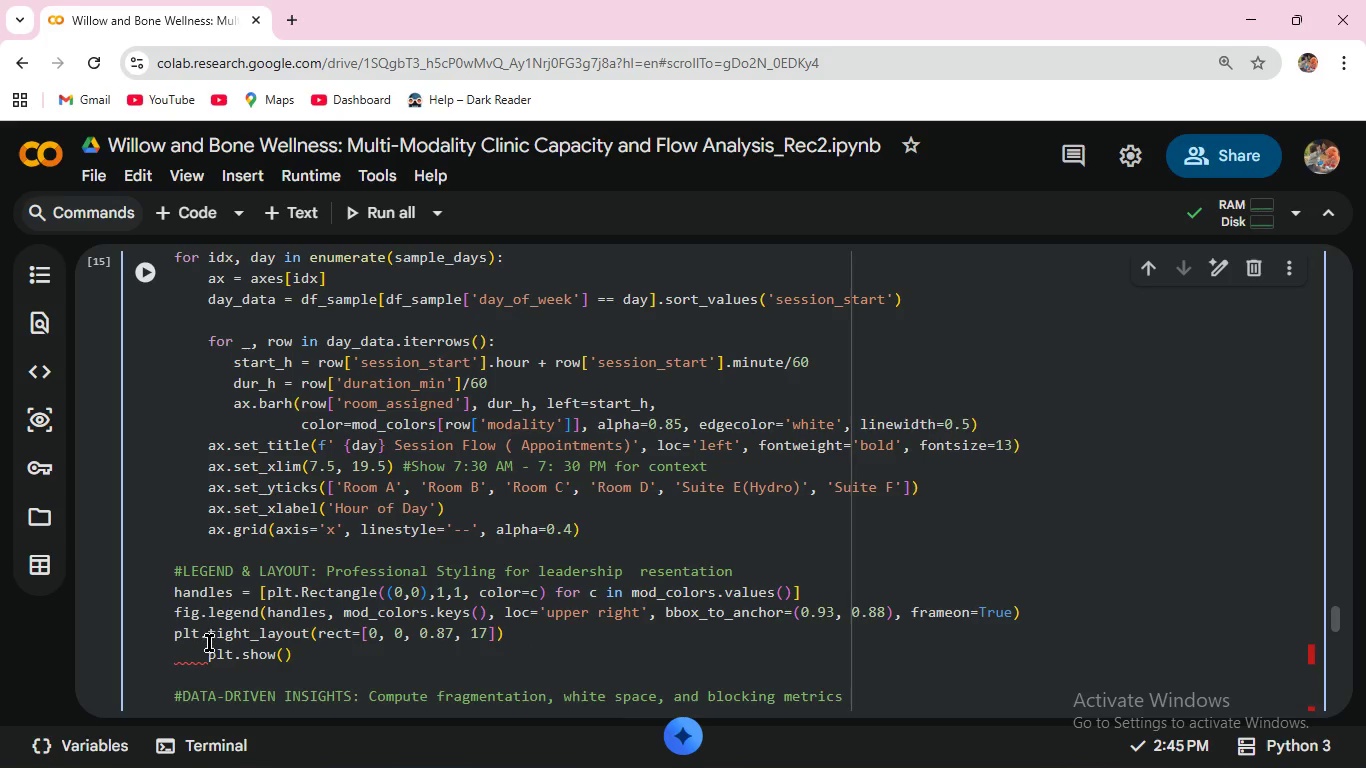 
left_click([208, 663])
 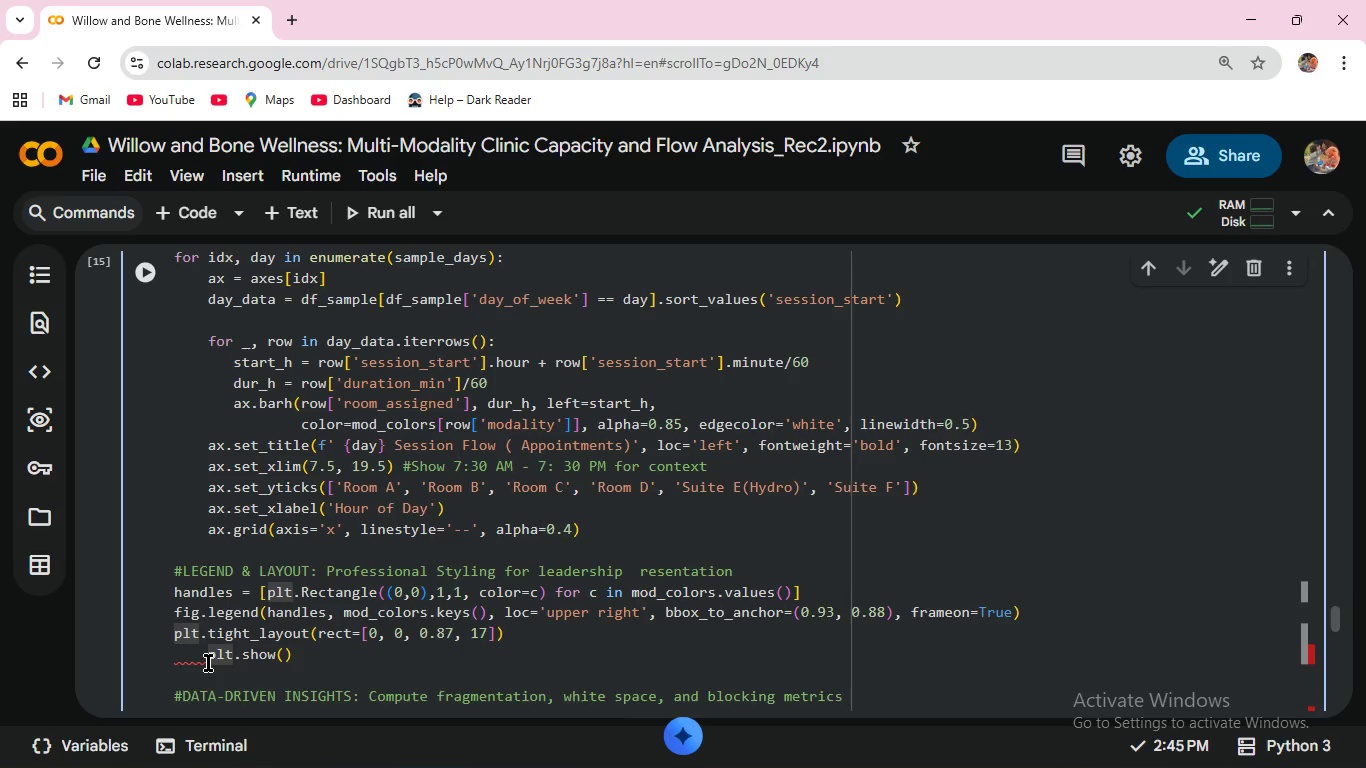 
key(Backspace)
 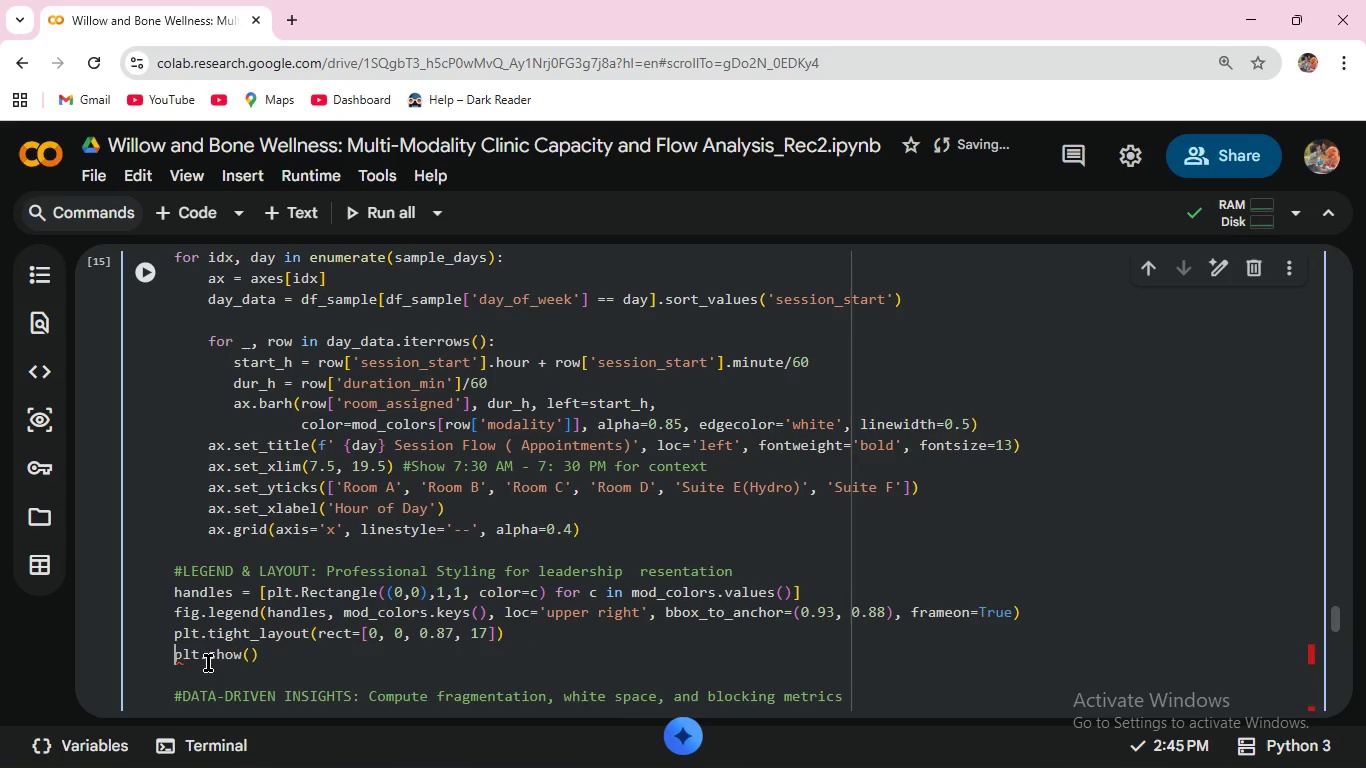 
key(Backspace)
 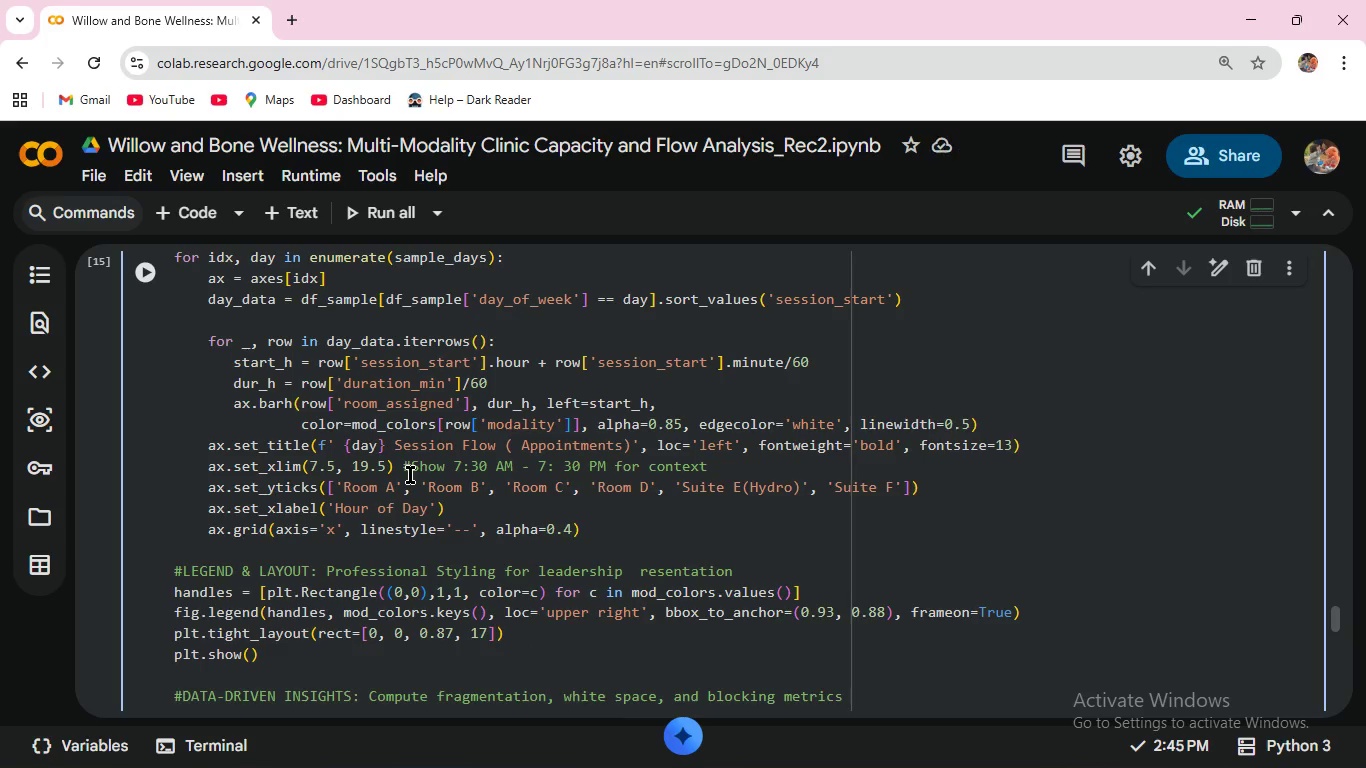 
scroll: coordinate [410, 475], scroll_direction: up, amount: 1.0
 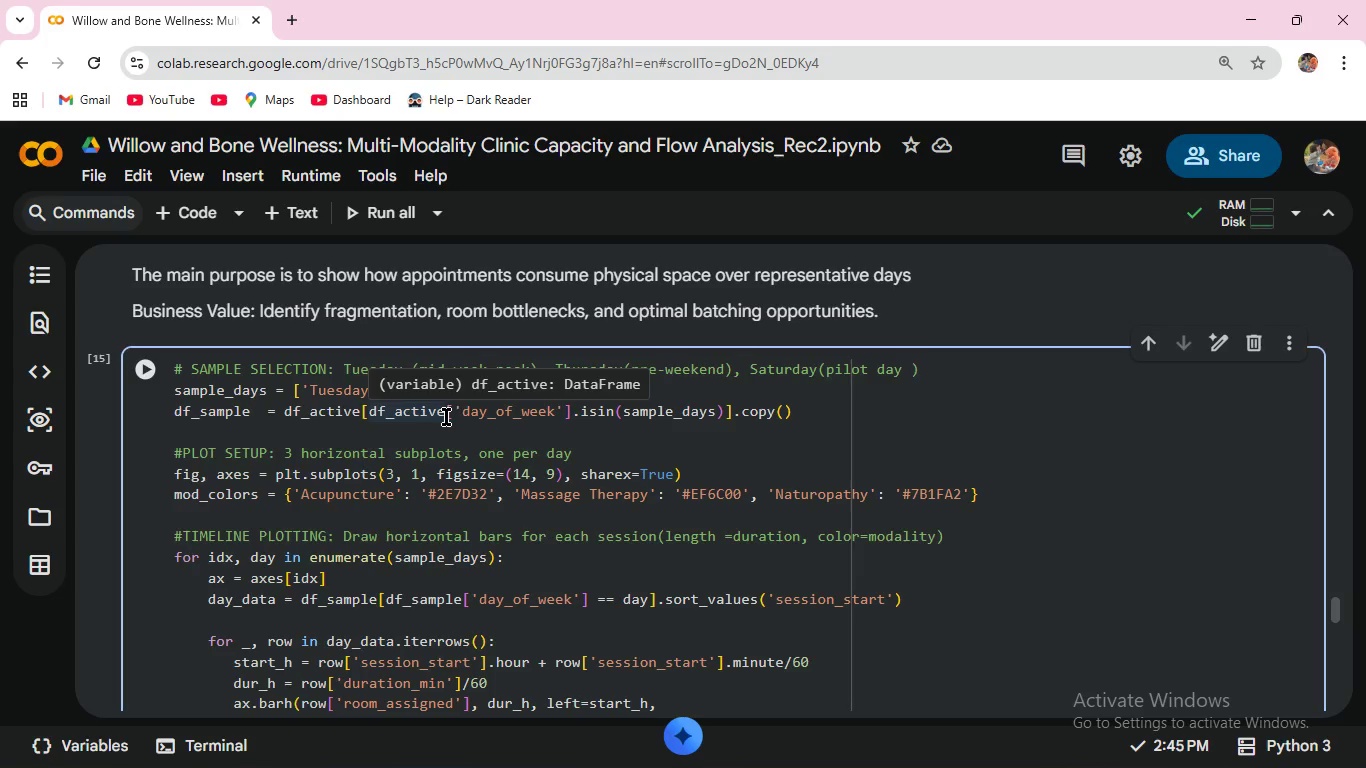 